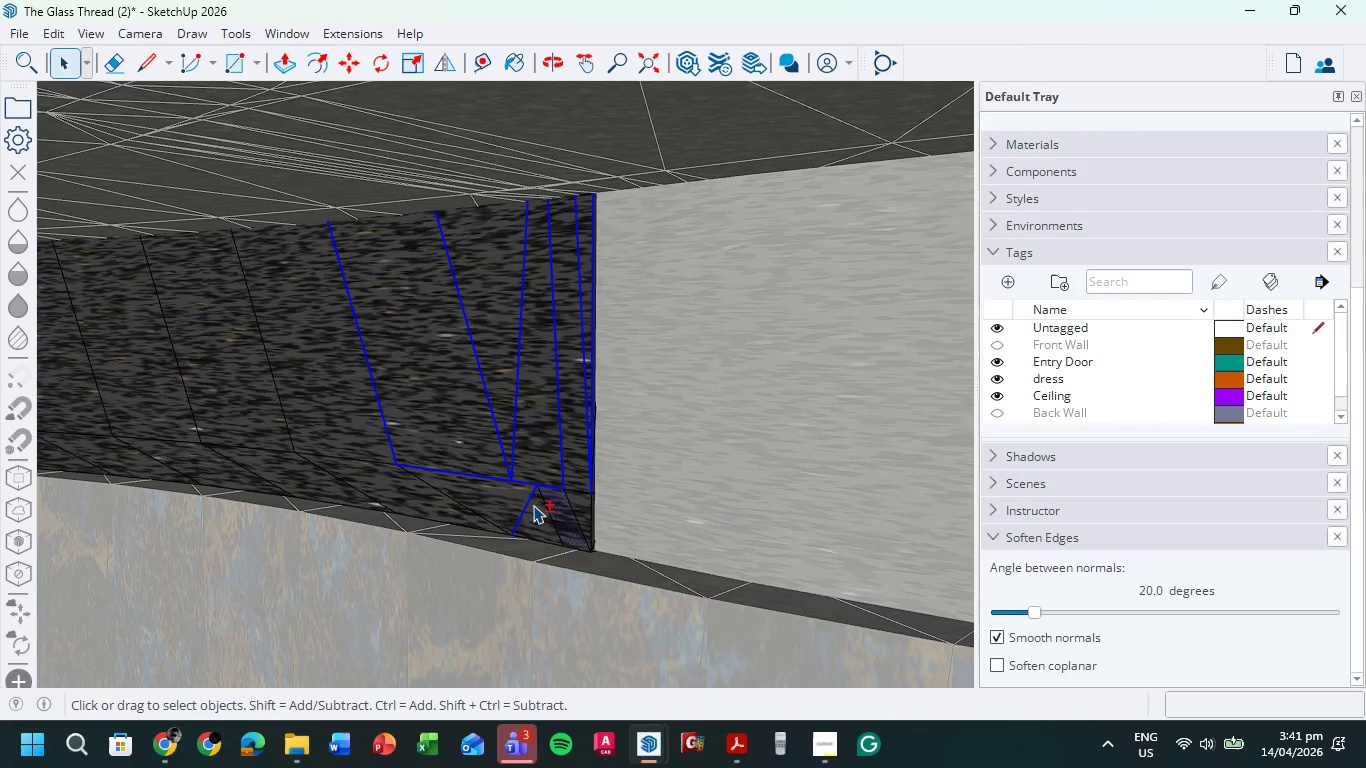 
triple_click([537, 508])
 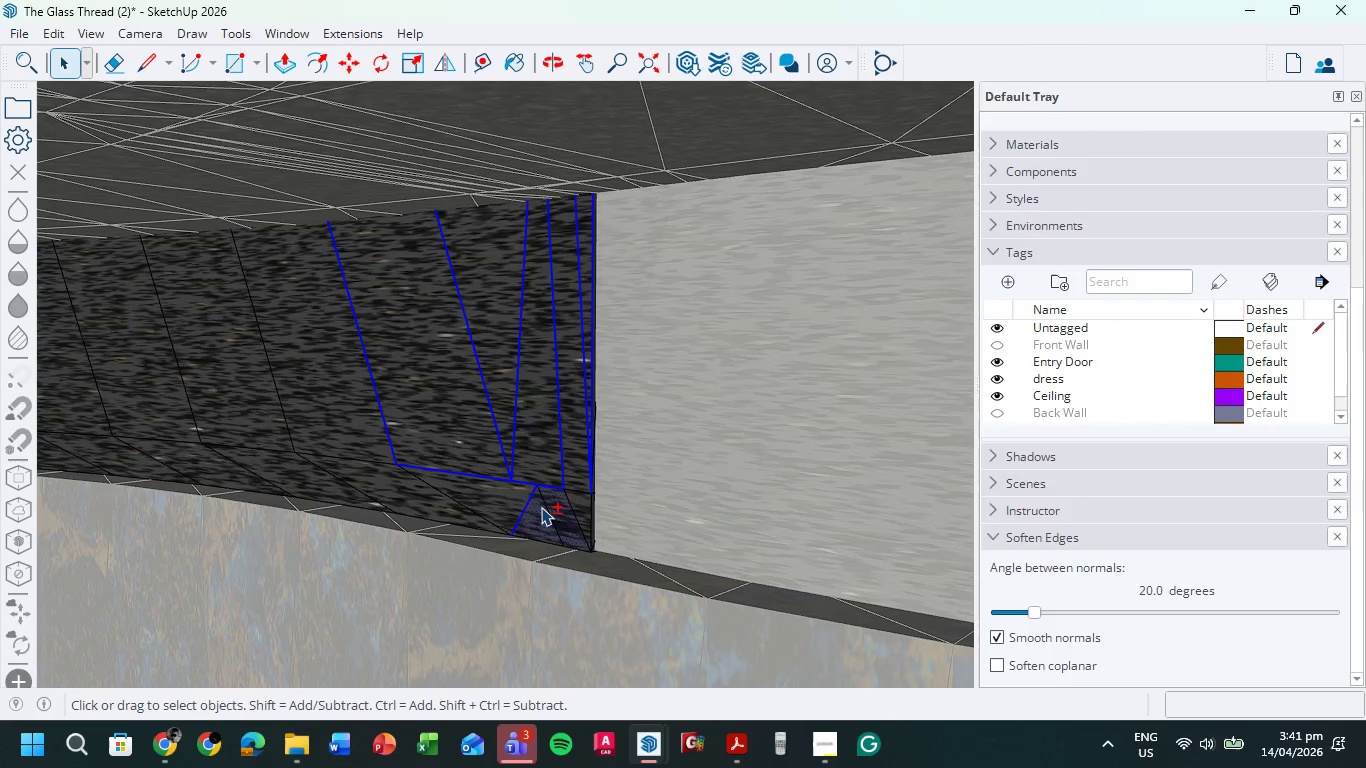 
triple_click([540, 507])
 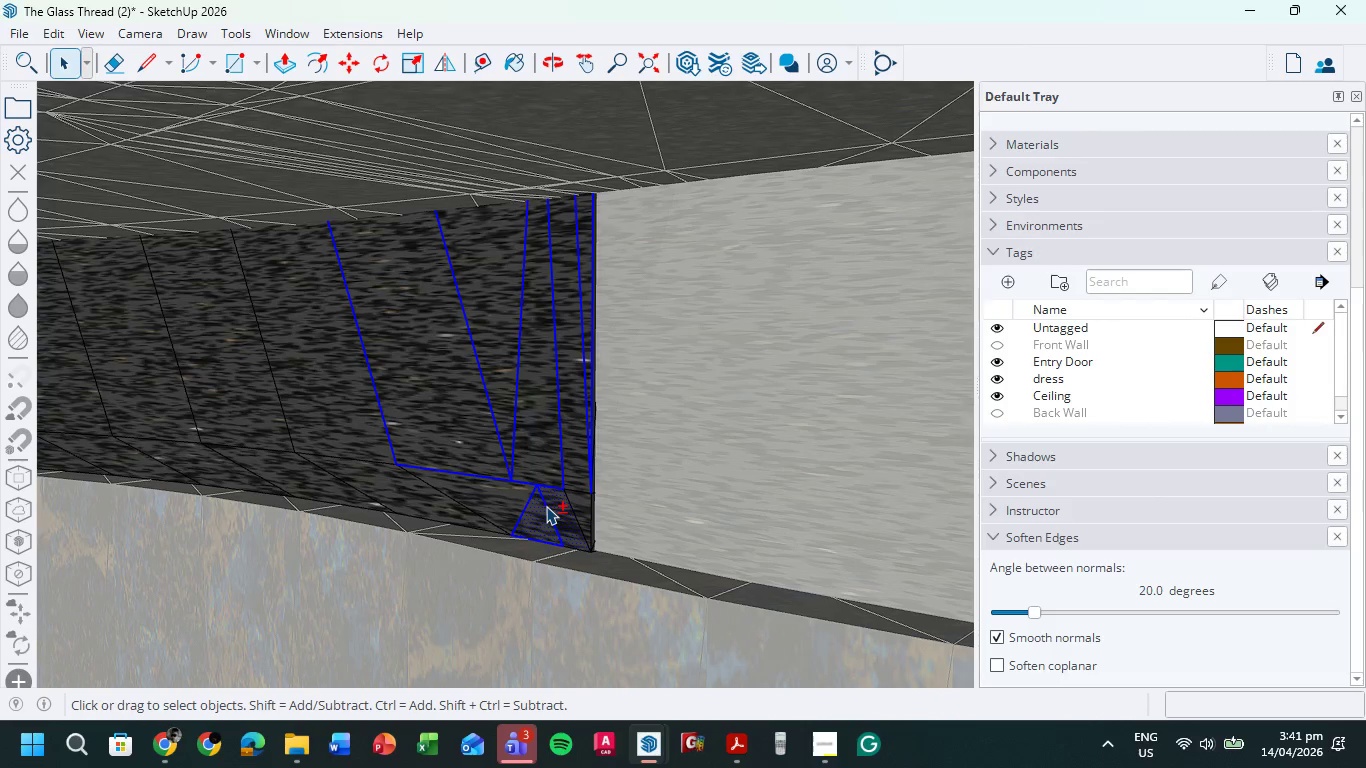 
triple_click([546, 506])
 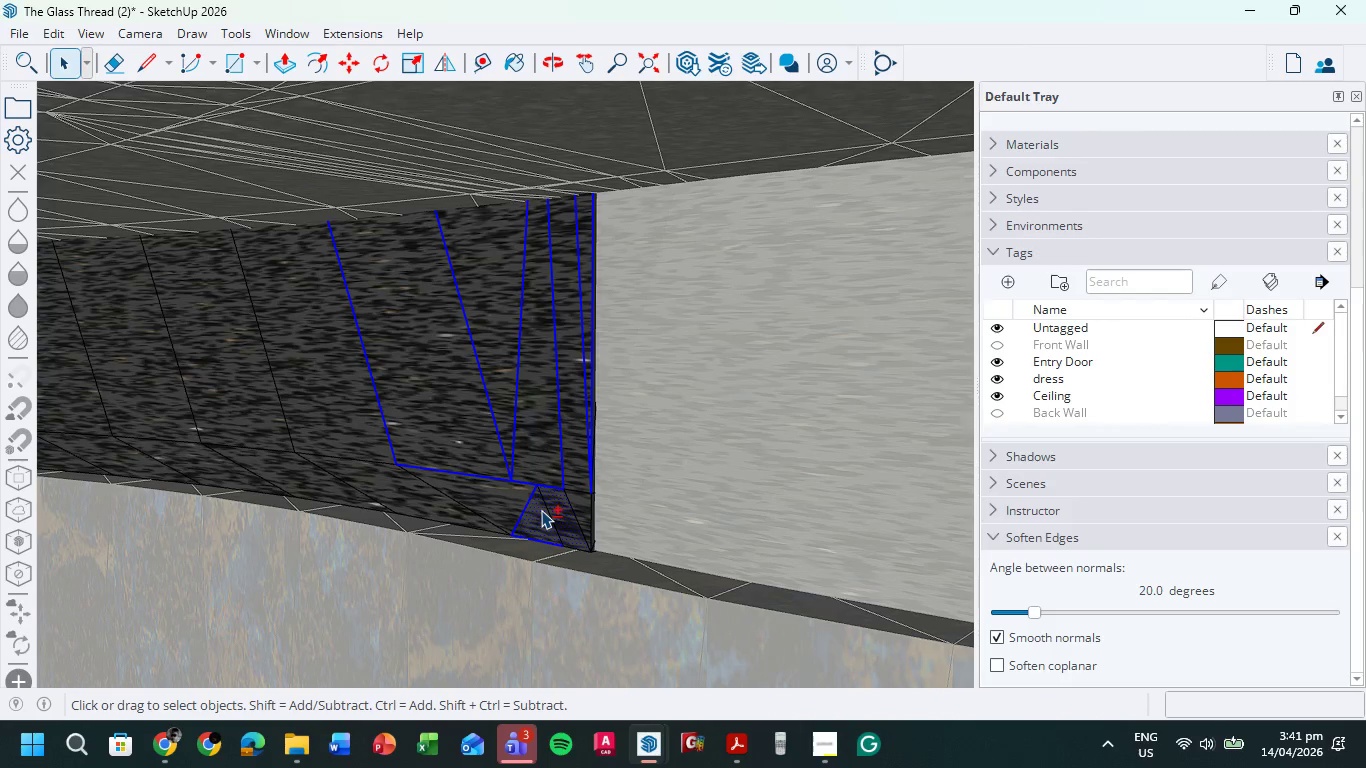 
triple_click([541, 510])
 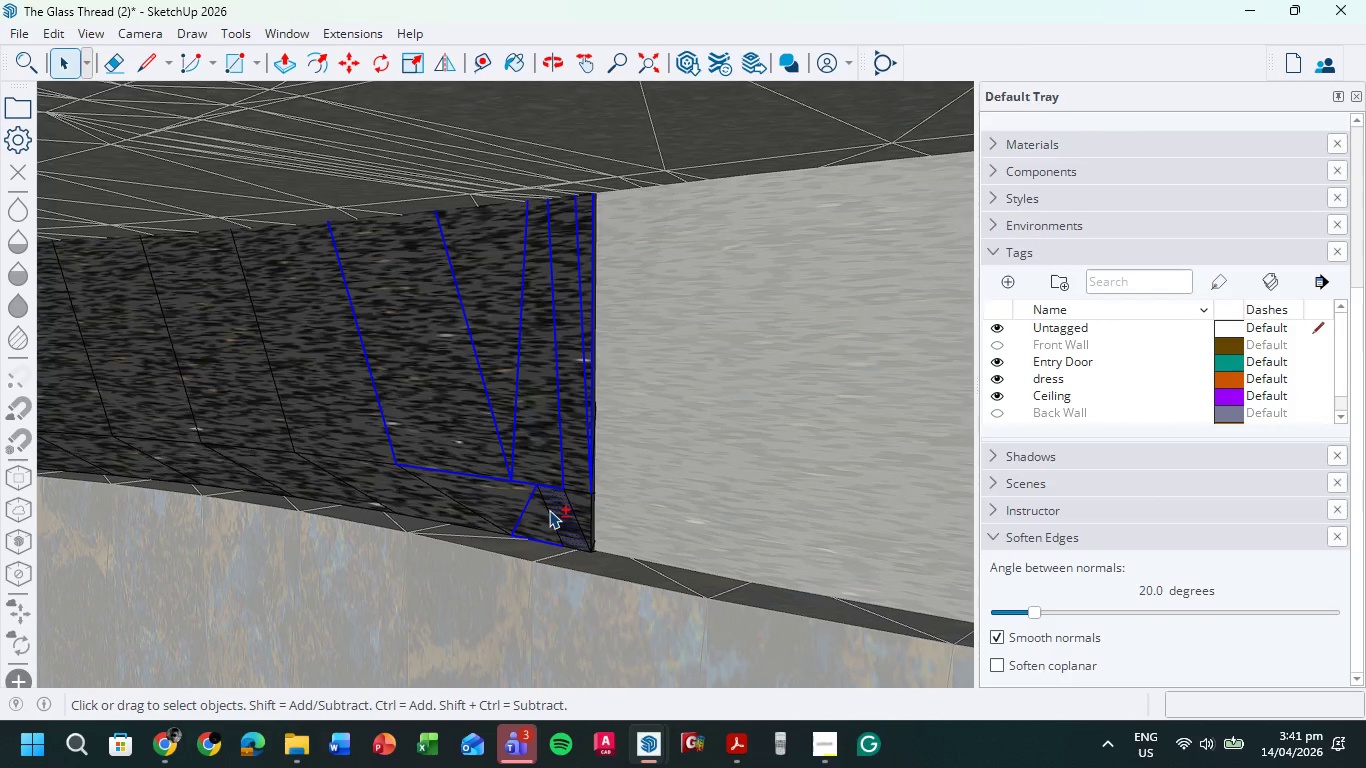 
double_click([556, 507])
 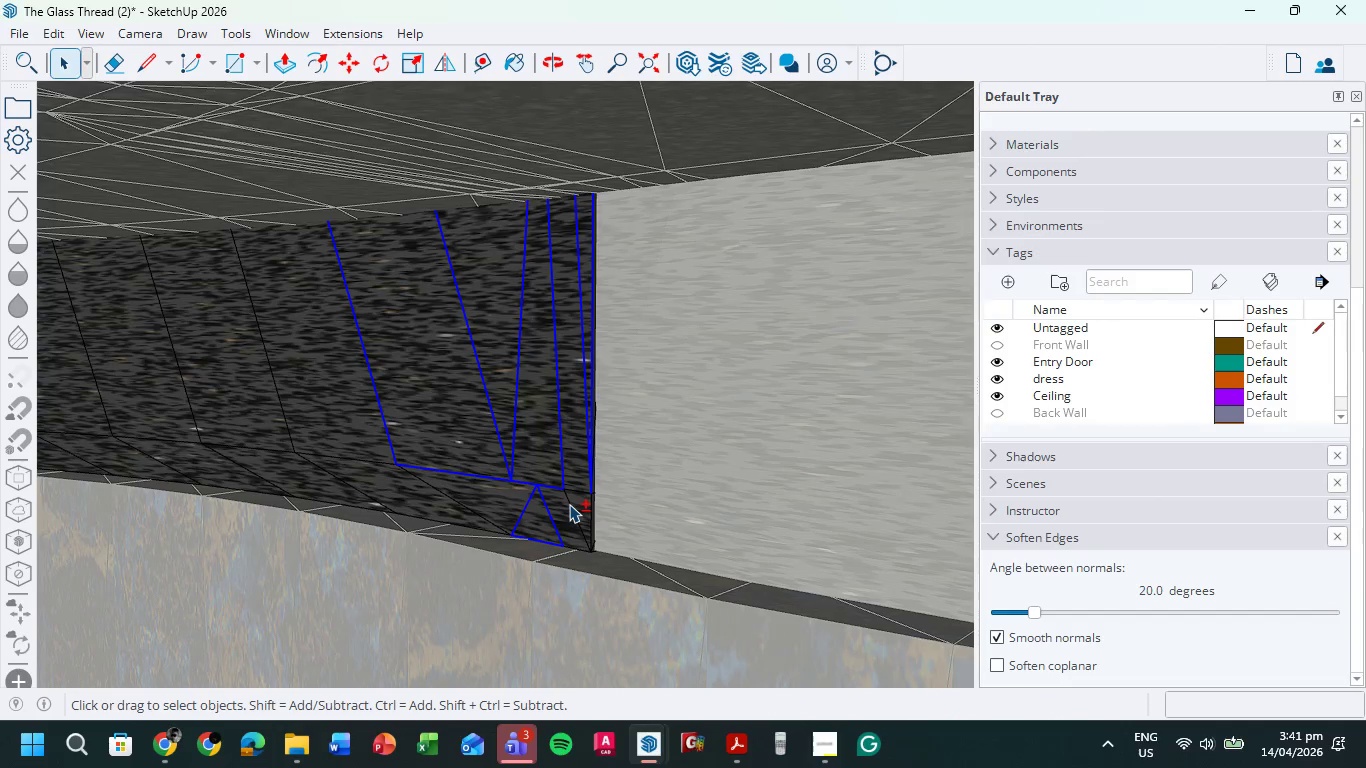 
left_click([569, 504])
 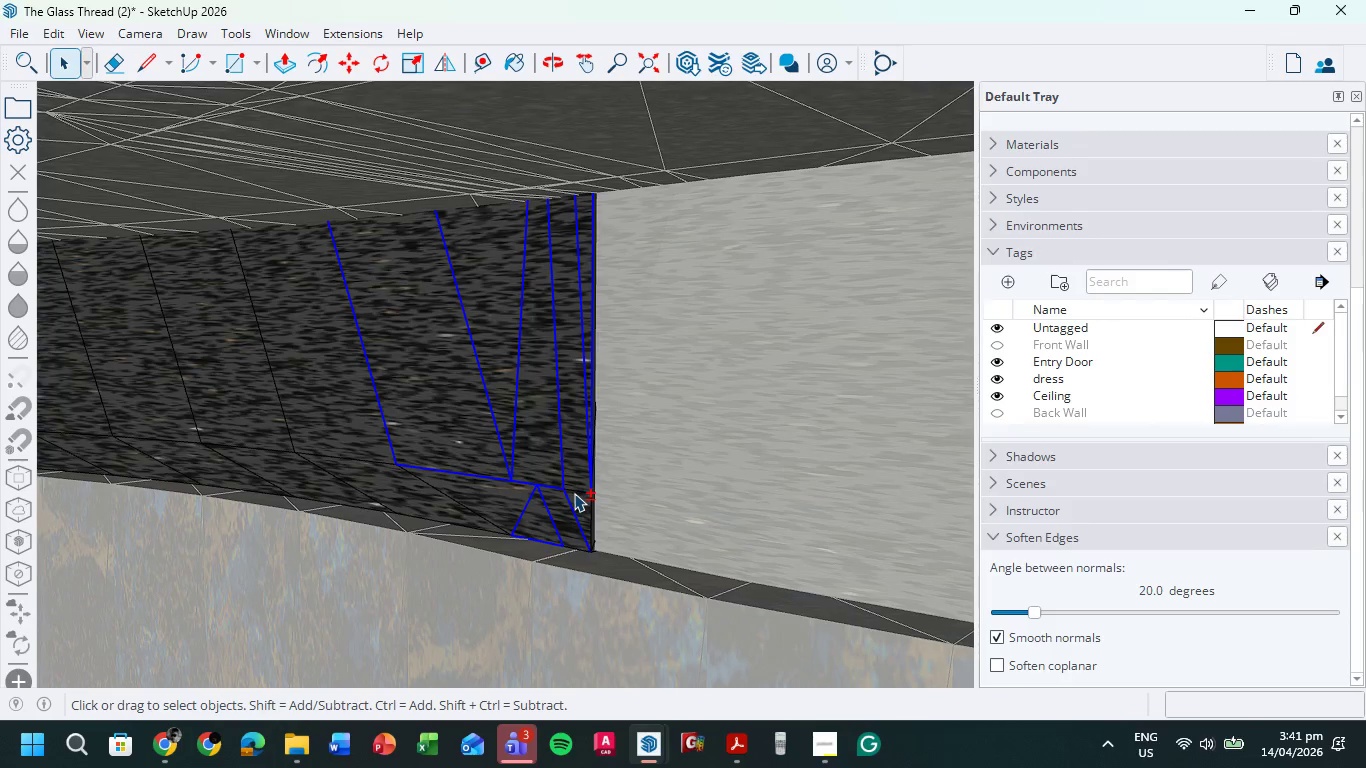 
left_click([576, 492])
 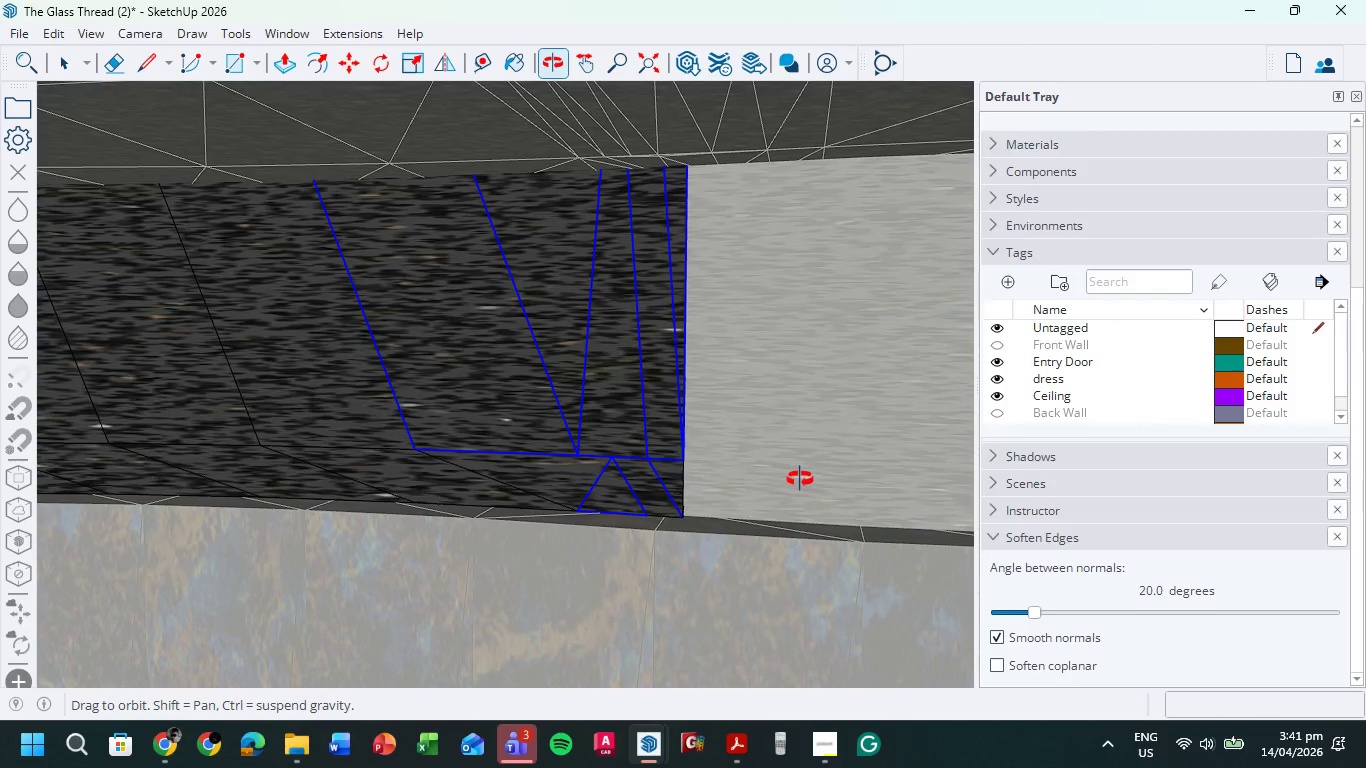 
hold_key(key=ShiftLeft, duration=5.89)
 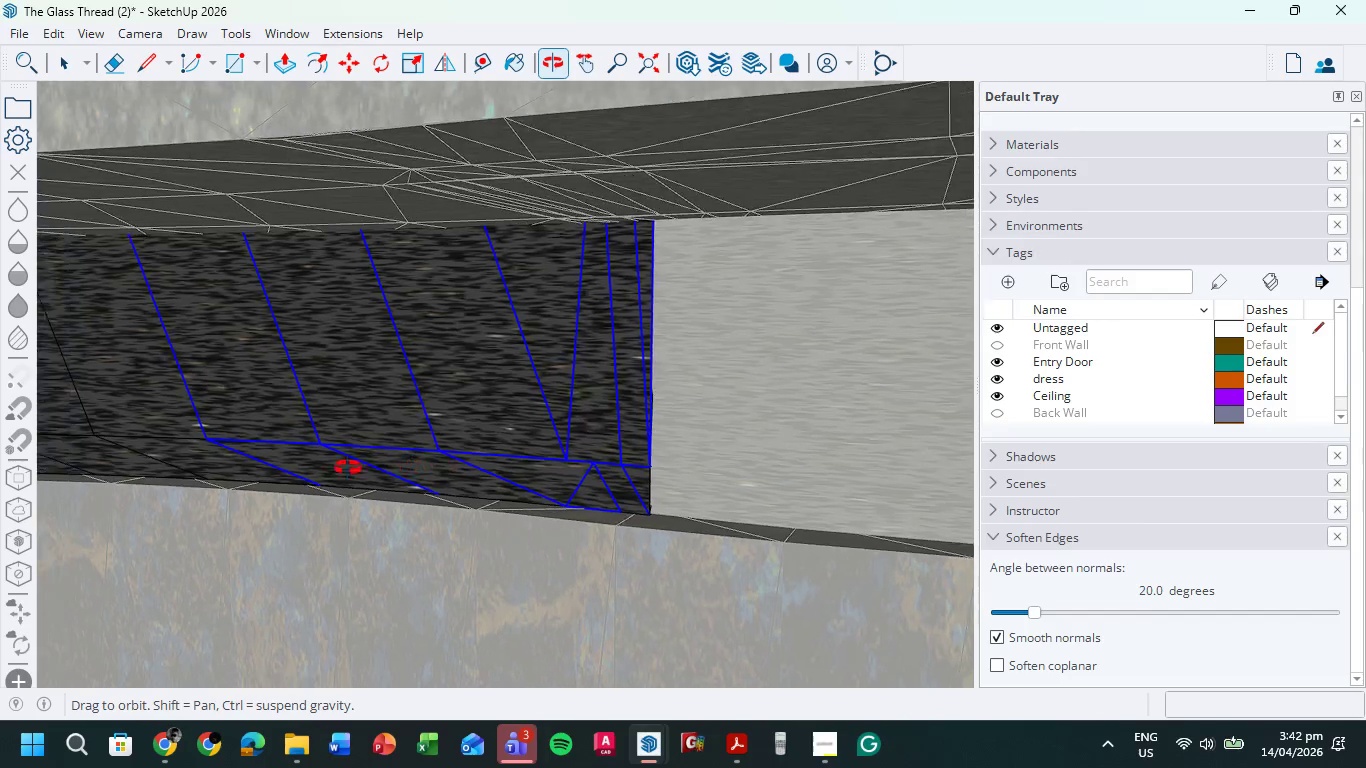 
scroll: coordinate [529, 473], scroll_direction: down, amount: 2.0
 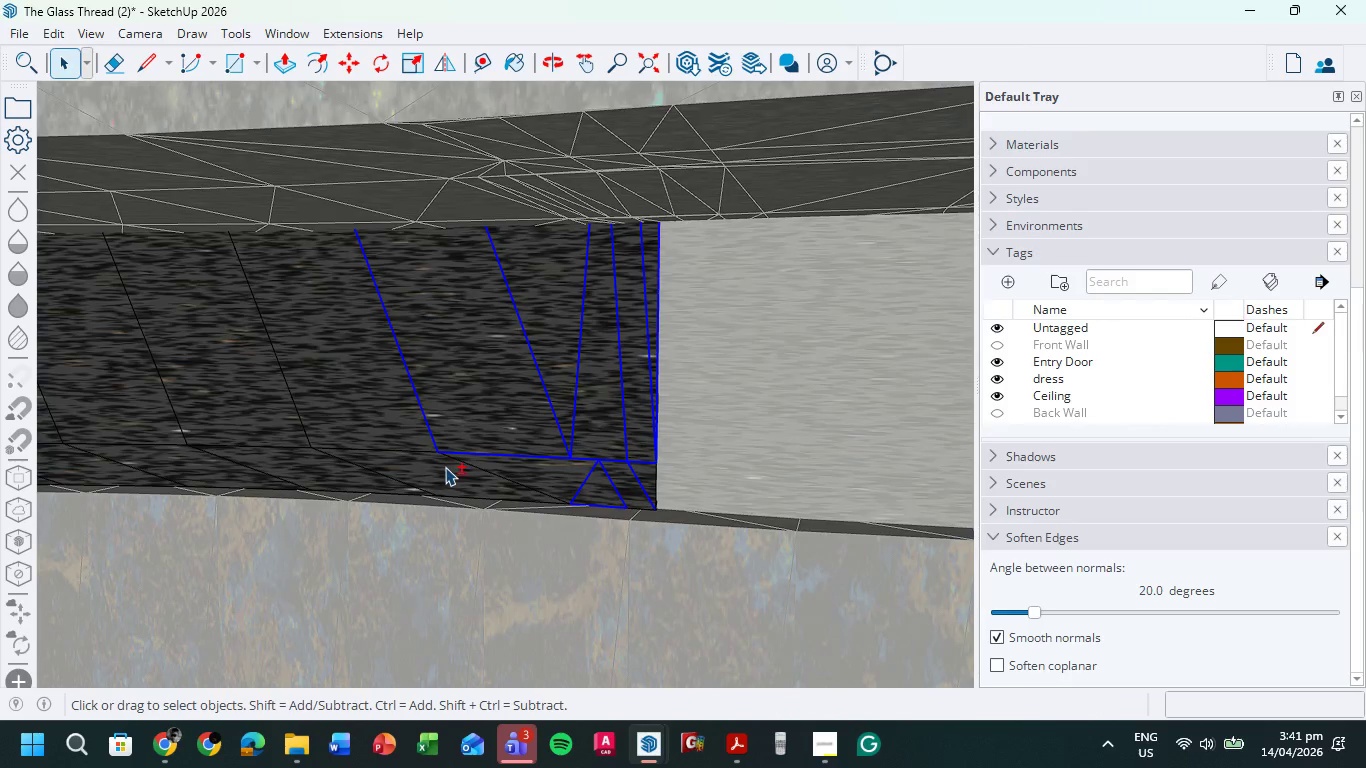 
left_click([471, 463])
 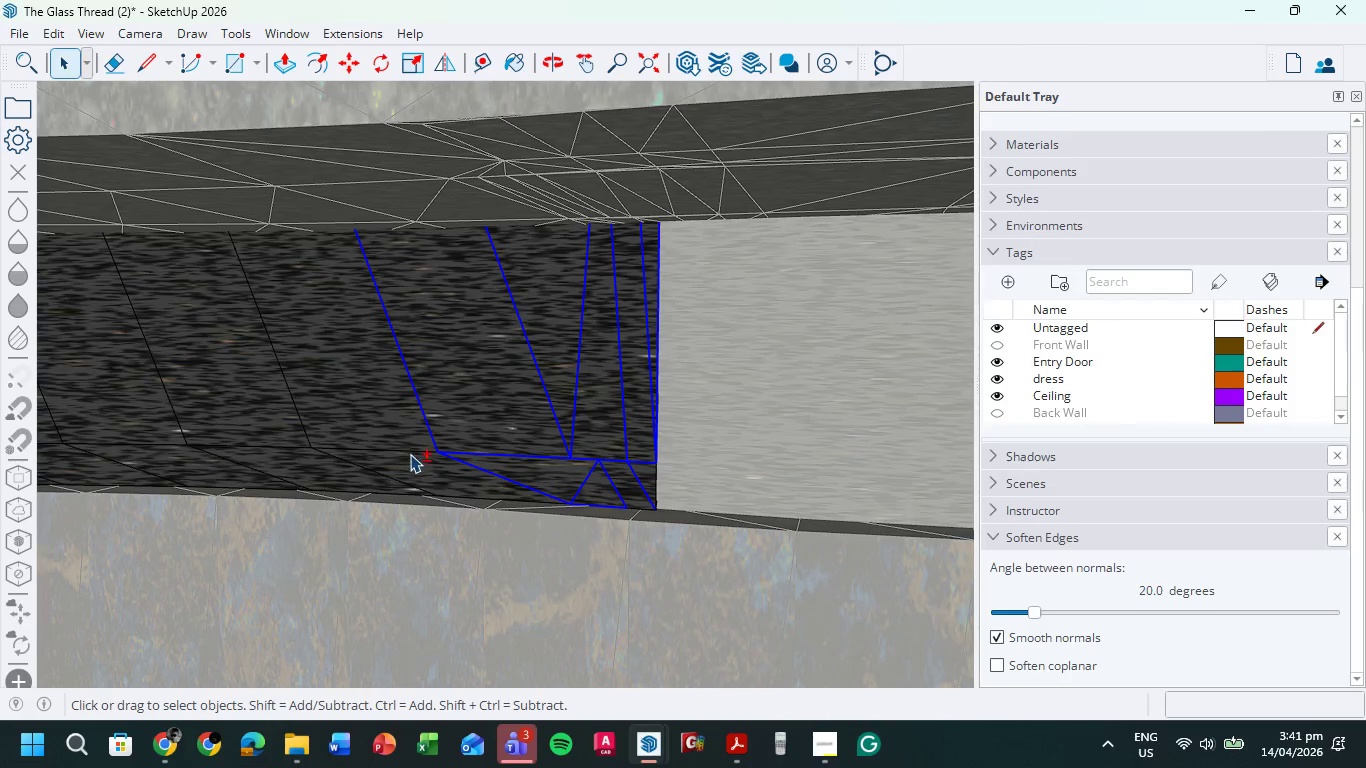 
left_click([408, 448])
 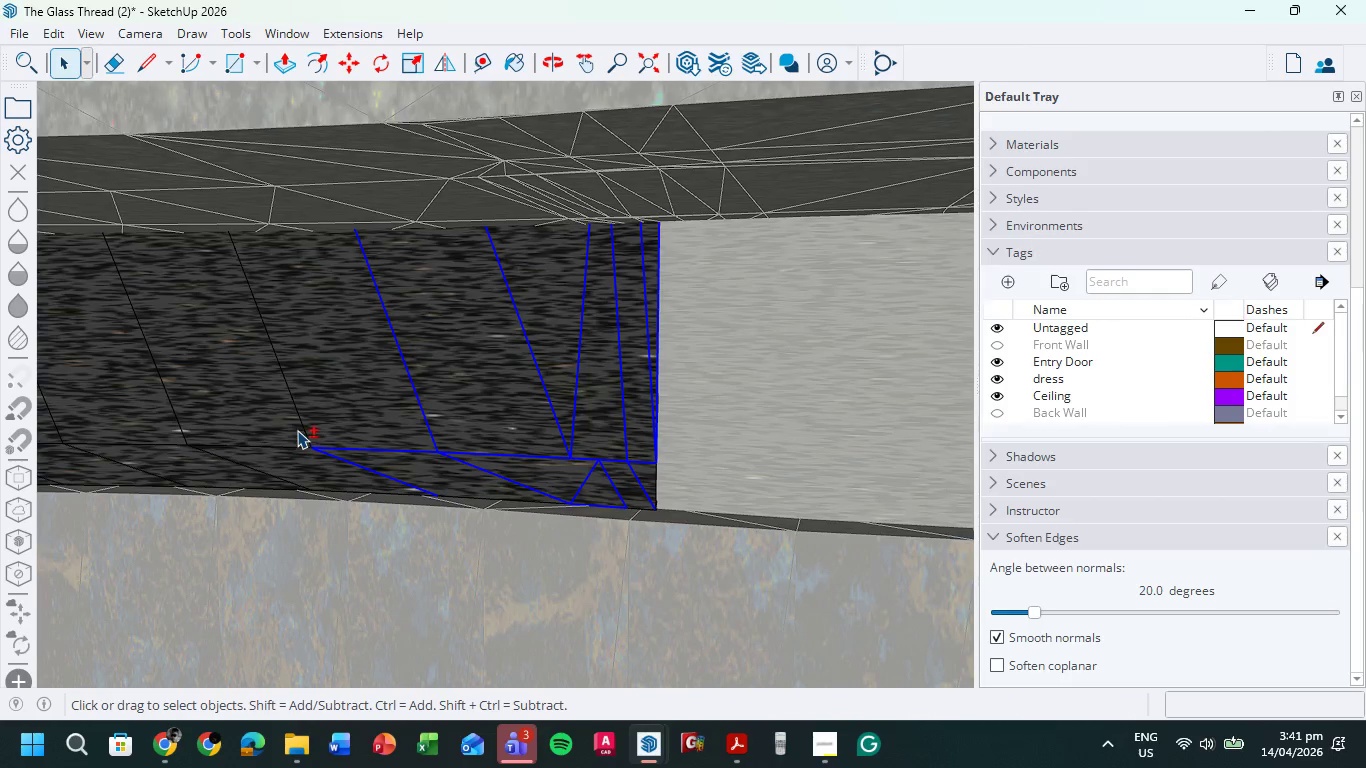 
left_click([302, 426])
 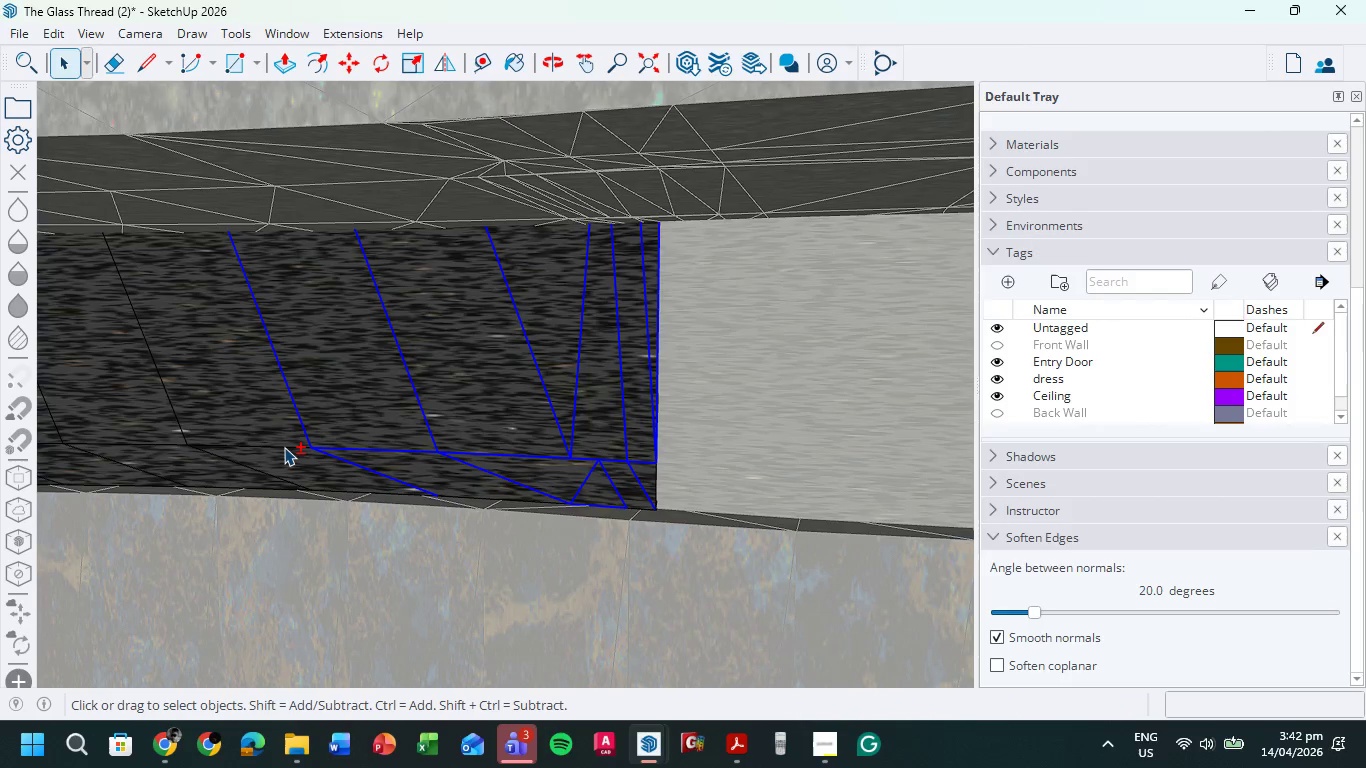 
left_click([284, 447])
 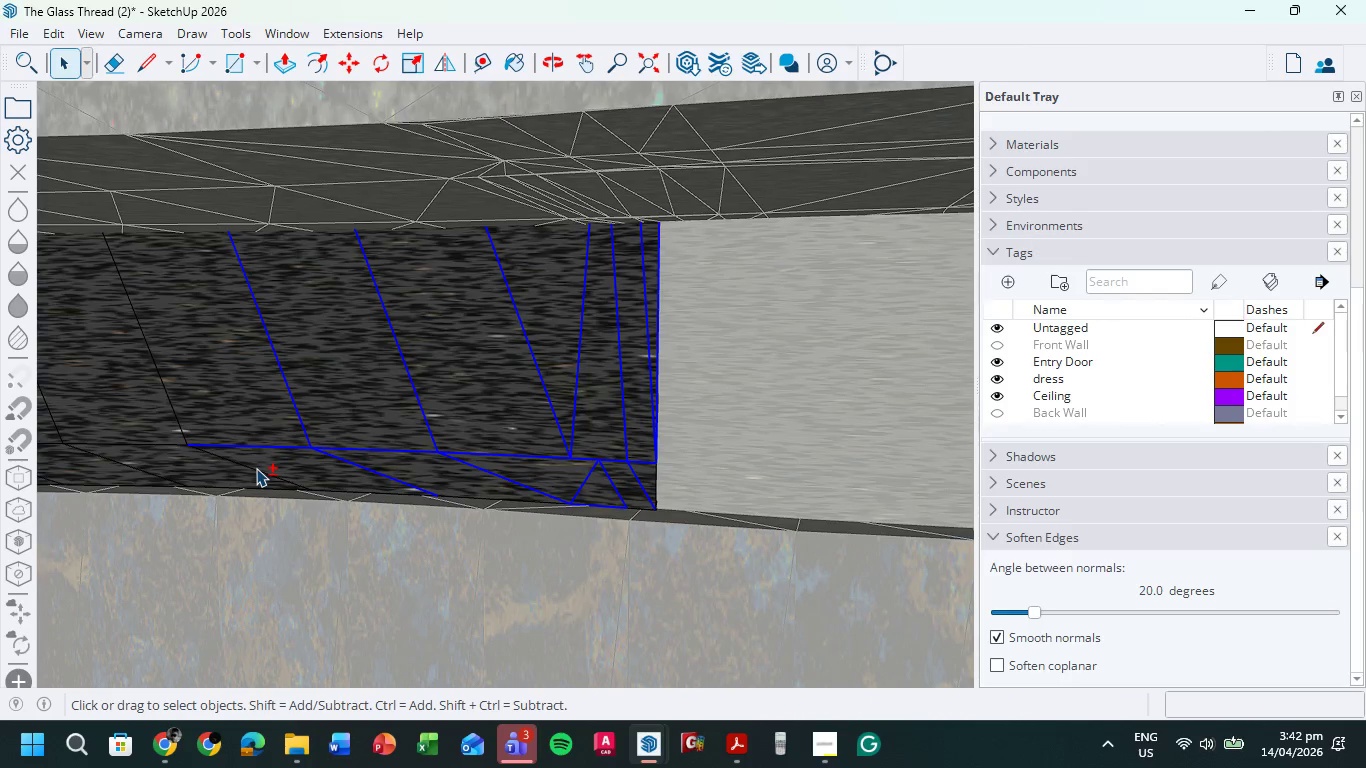 
left_click([256, 468])
 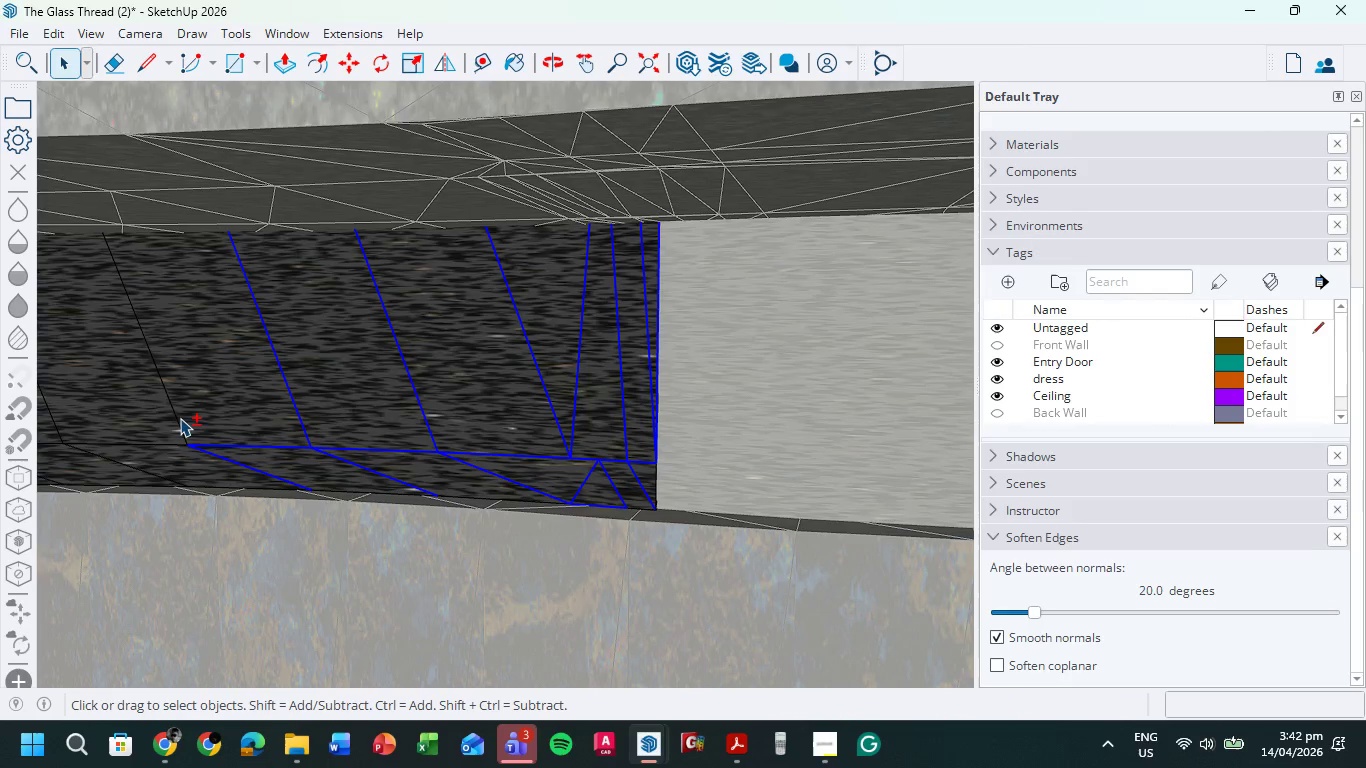 
left_click([178, 417])
 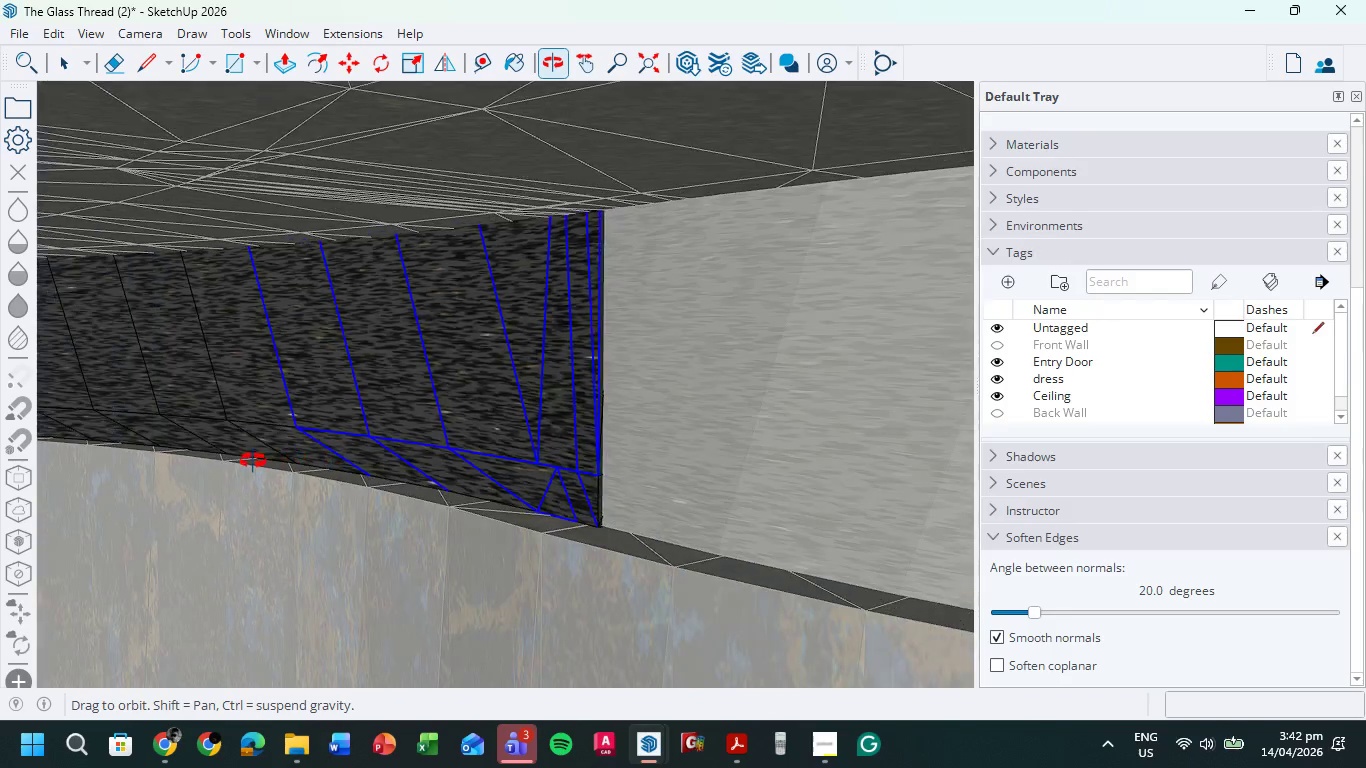 
hold_key(key=ShiftLeft, duration=13.05)
left_click([665, 360])
 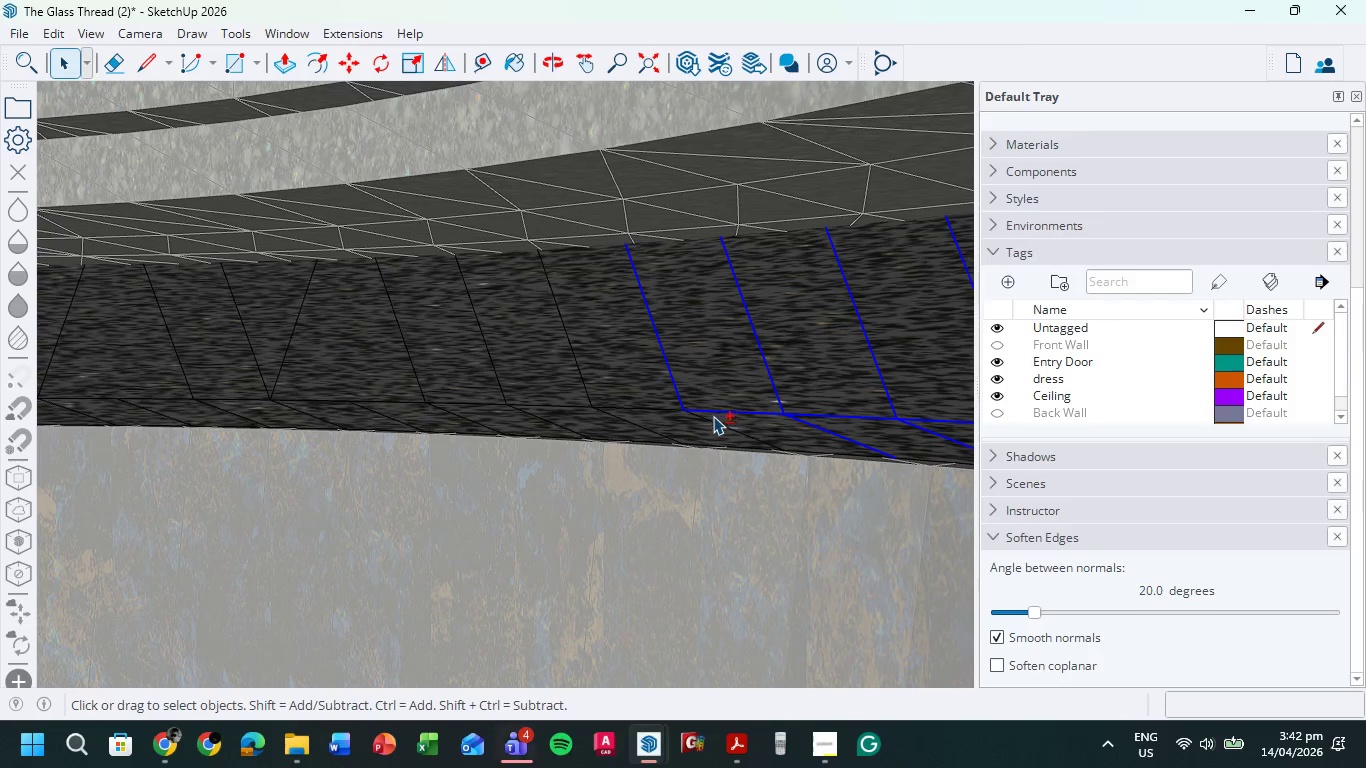 
double_click([713, 419])
 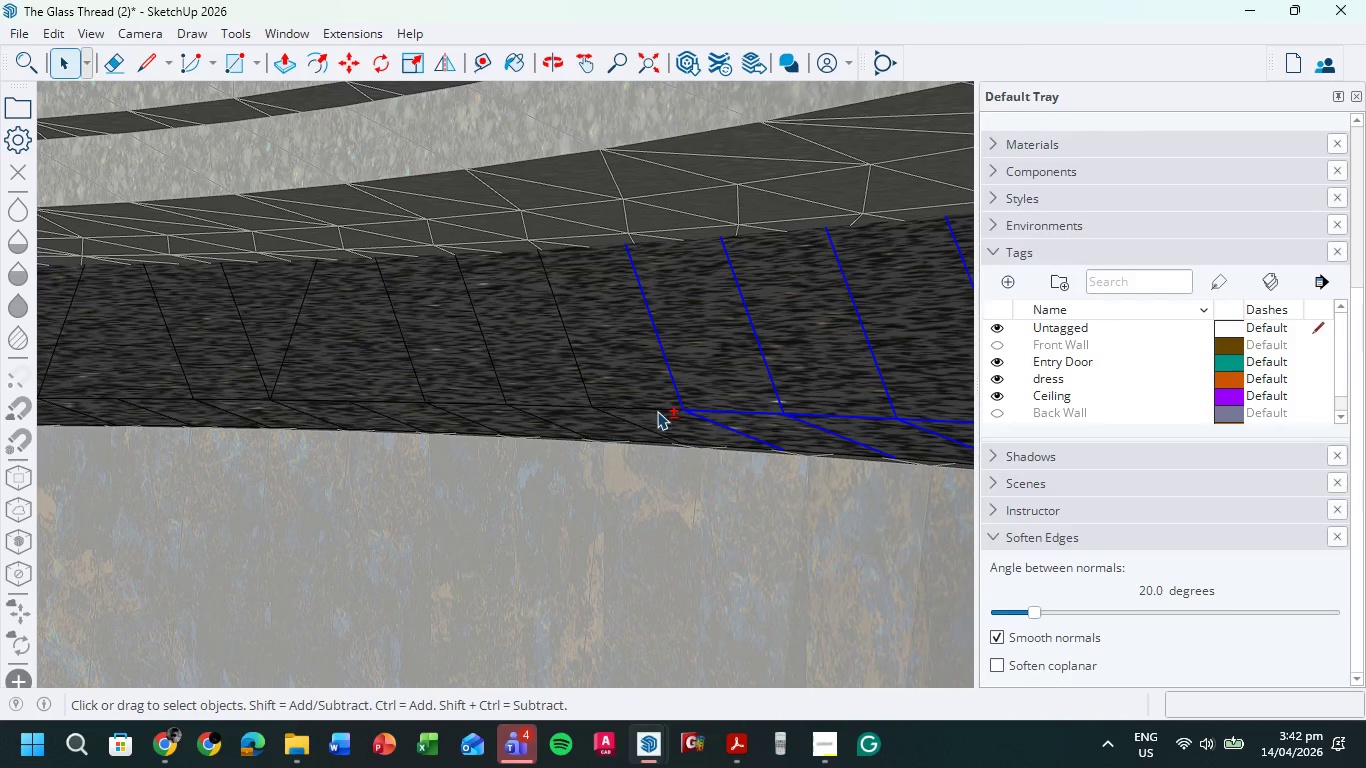 
left_click([657, 411])
 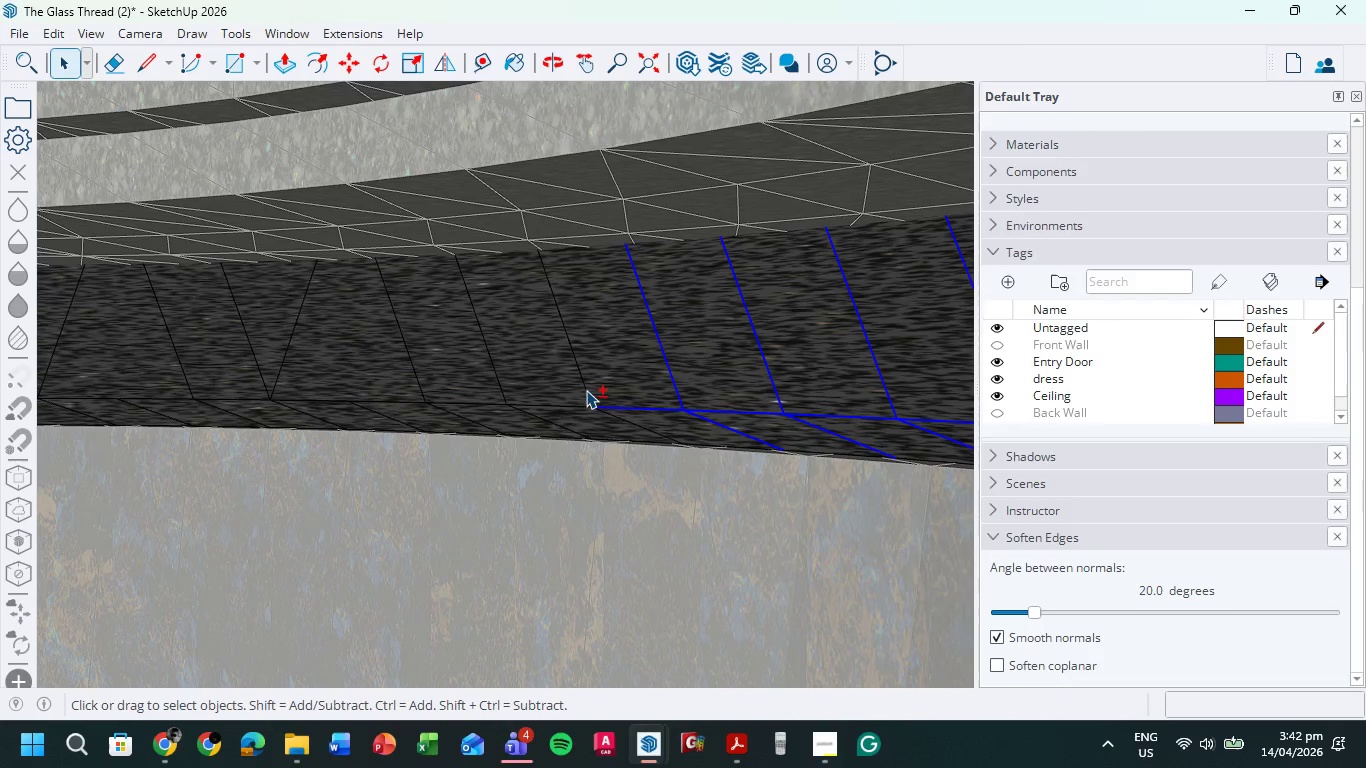 
left_click([586, 390])
 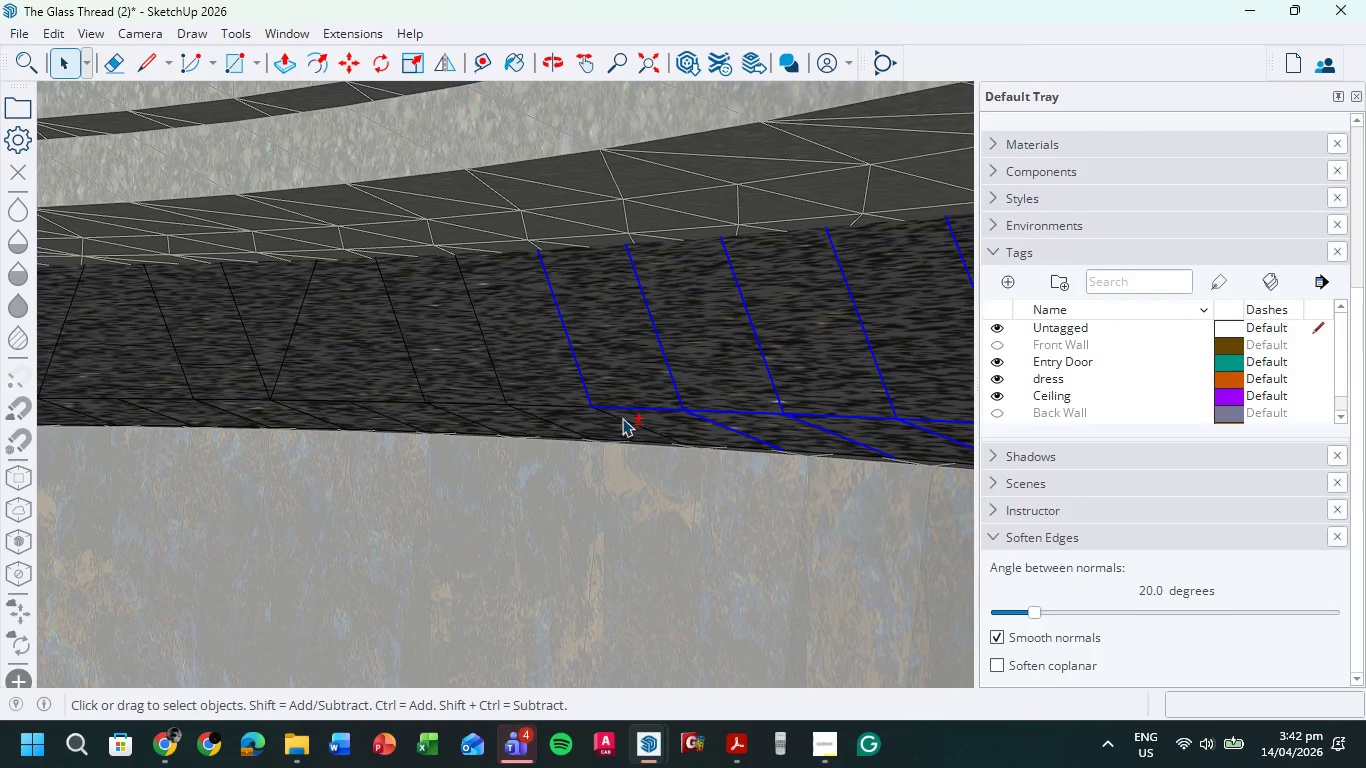 
left_click([622, 417])
 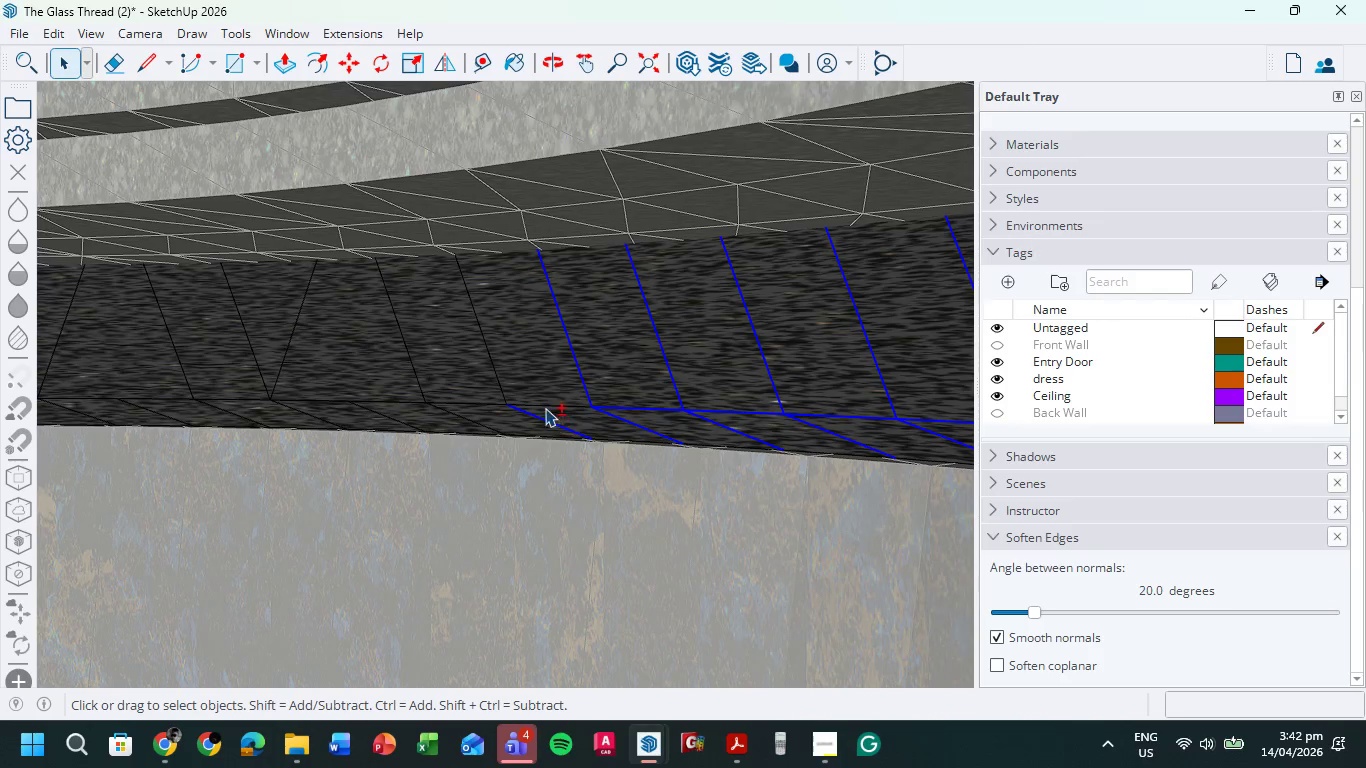 
double_click([543, 403])
 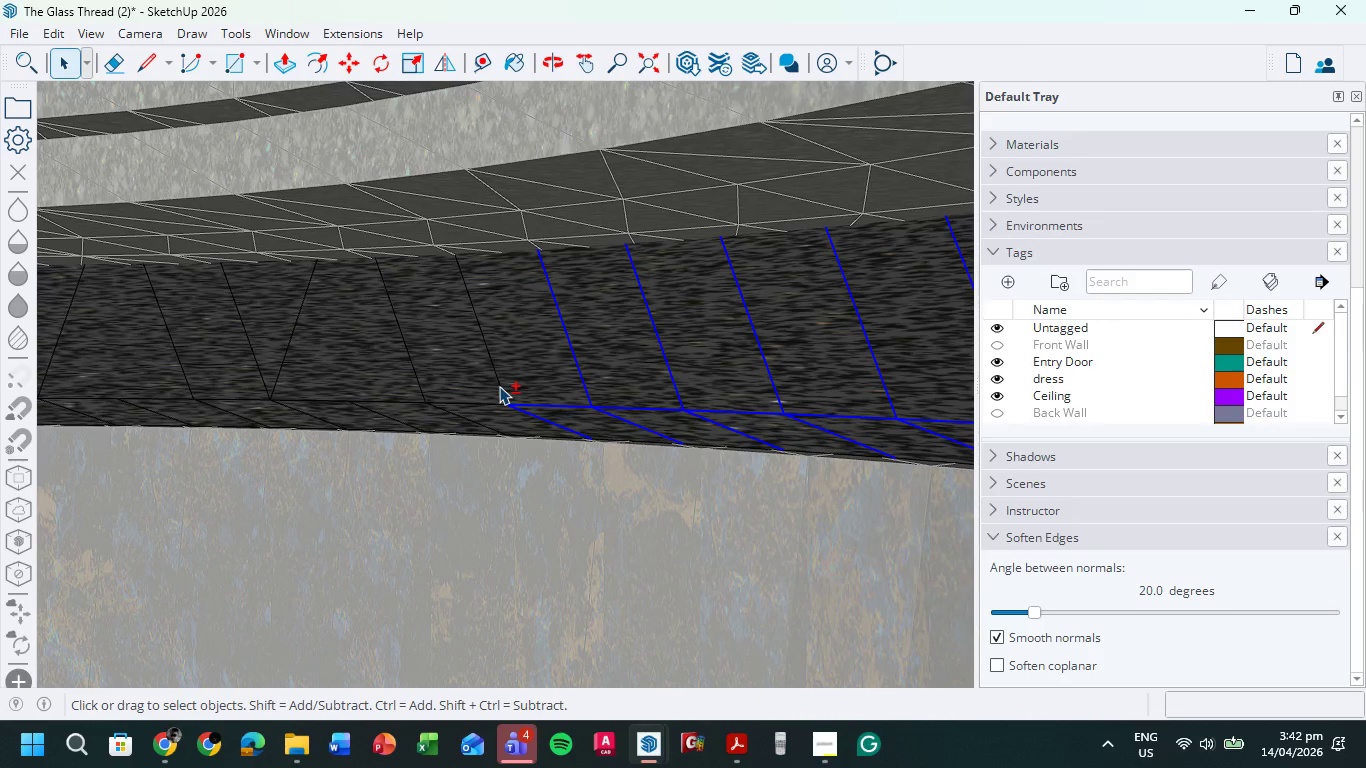 
left_click([499, 386])
 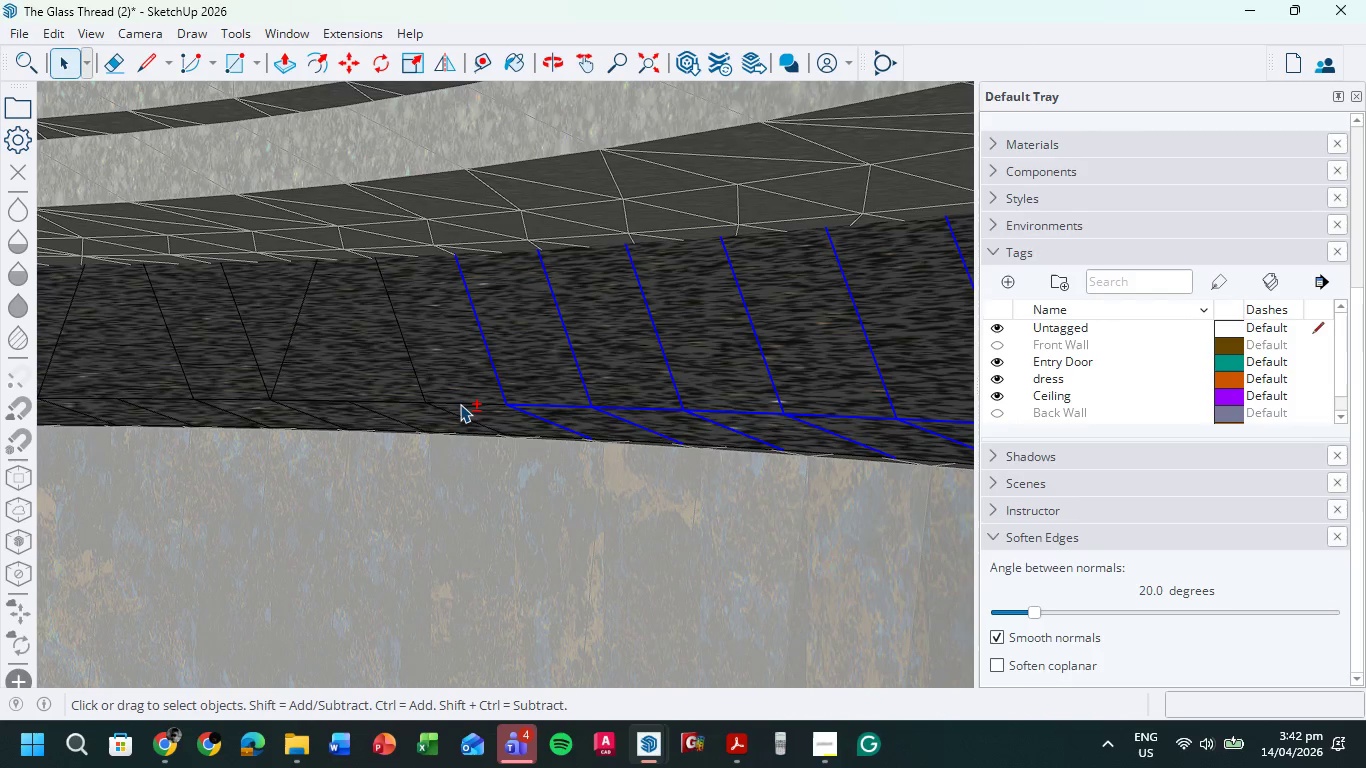 
left_click([460, 404])
 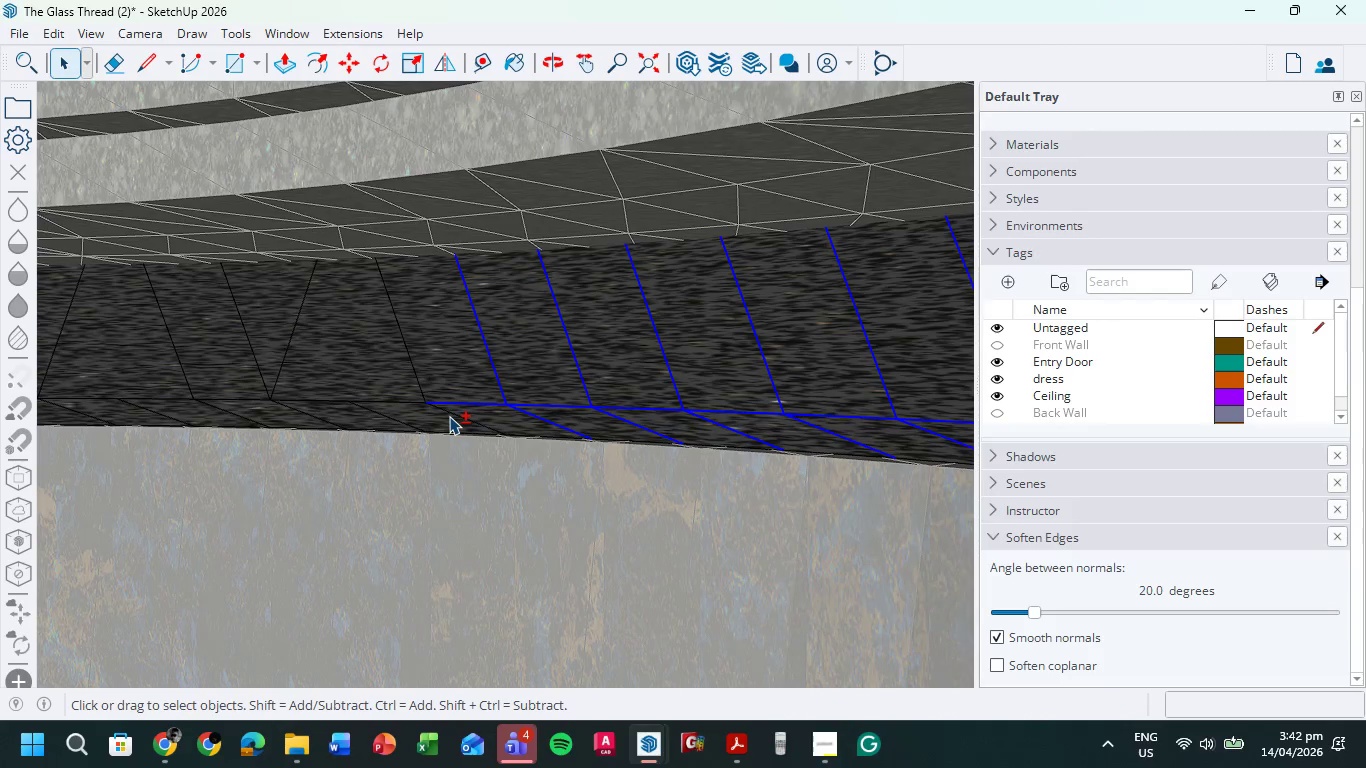 
left_click([449, 416])
 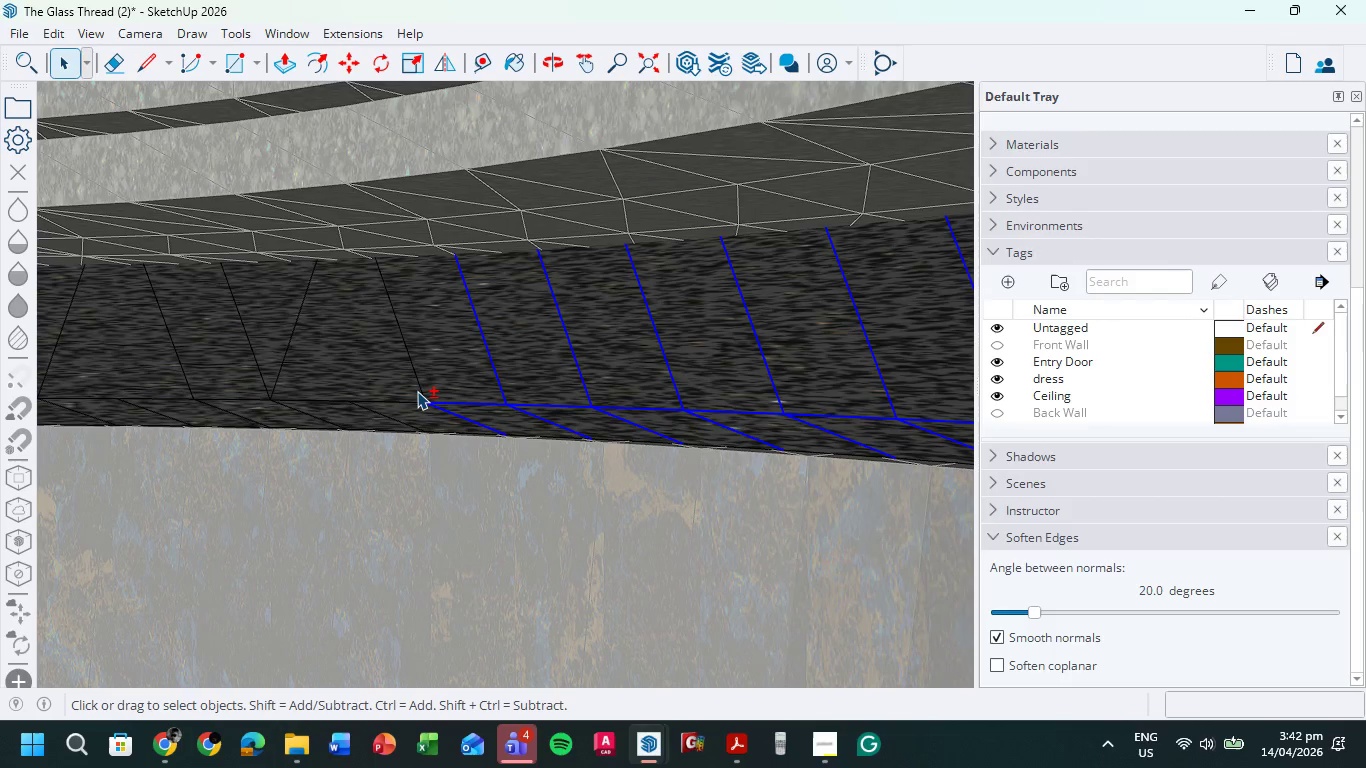 
left_click([417, 391])
 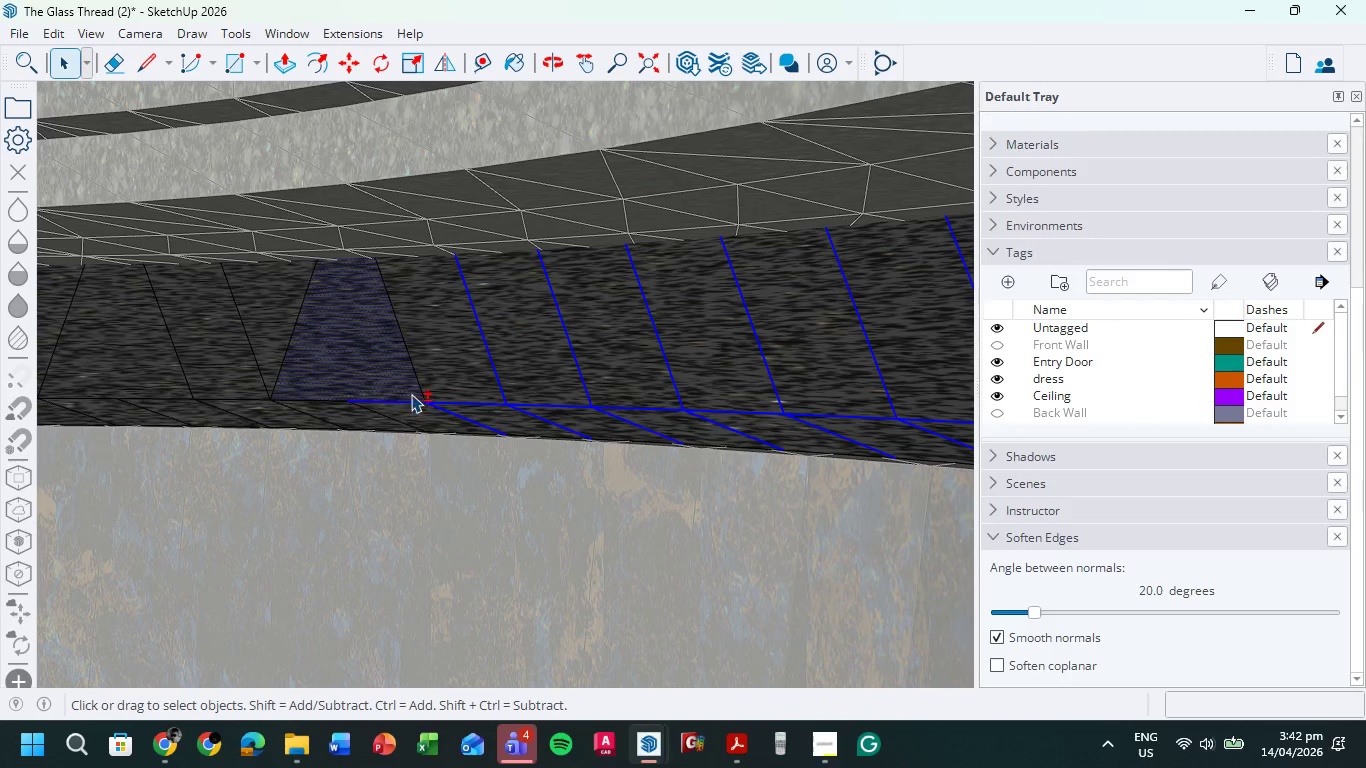 
double_click([413, 389])
 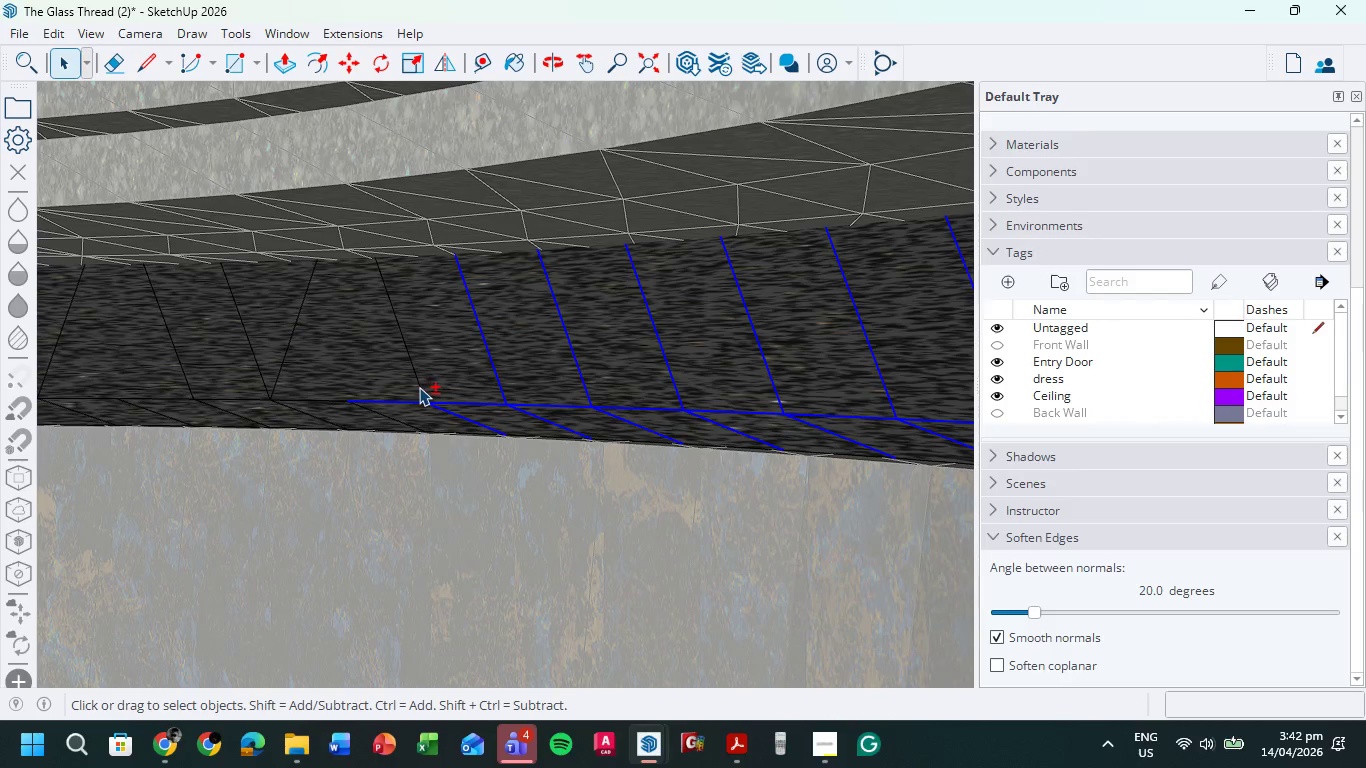 
left_click([419, 387])
 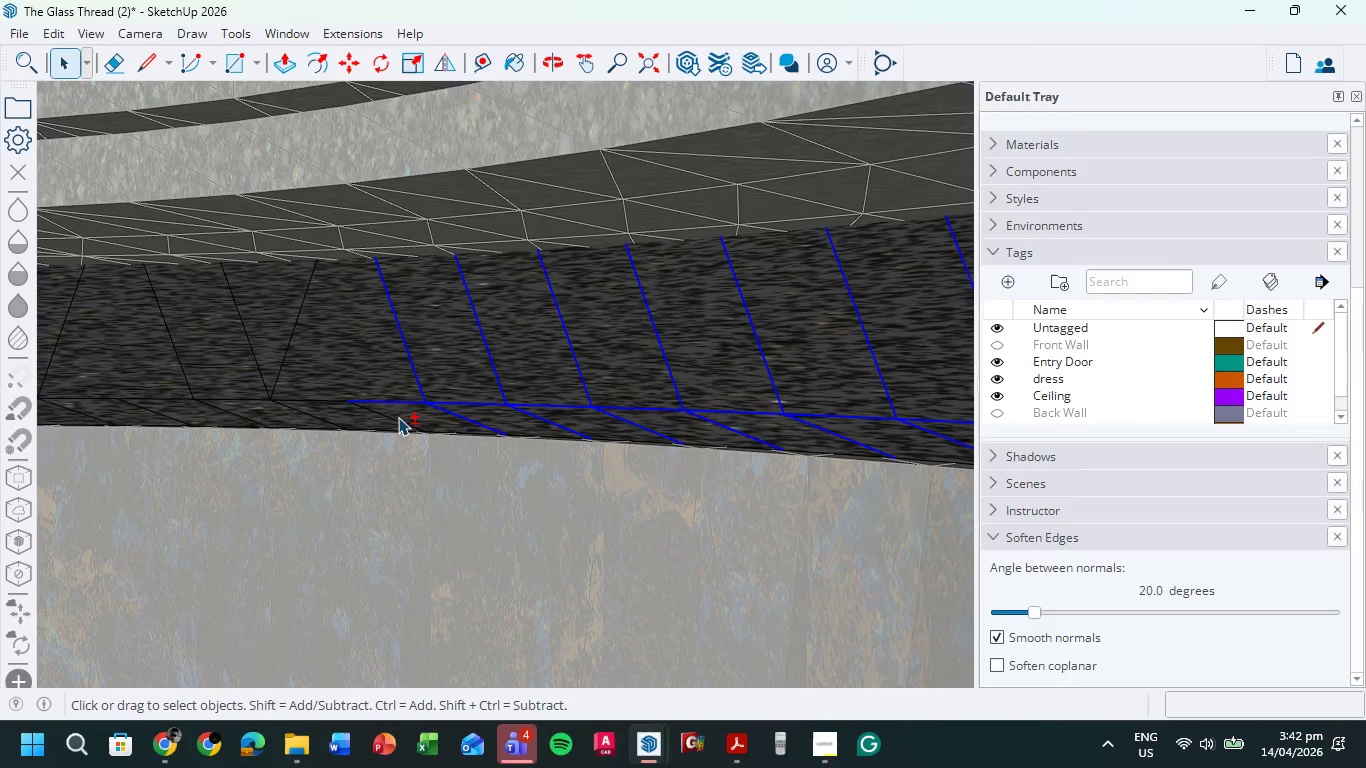 
left_click([398, 418])
 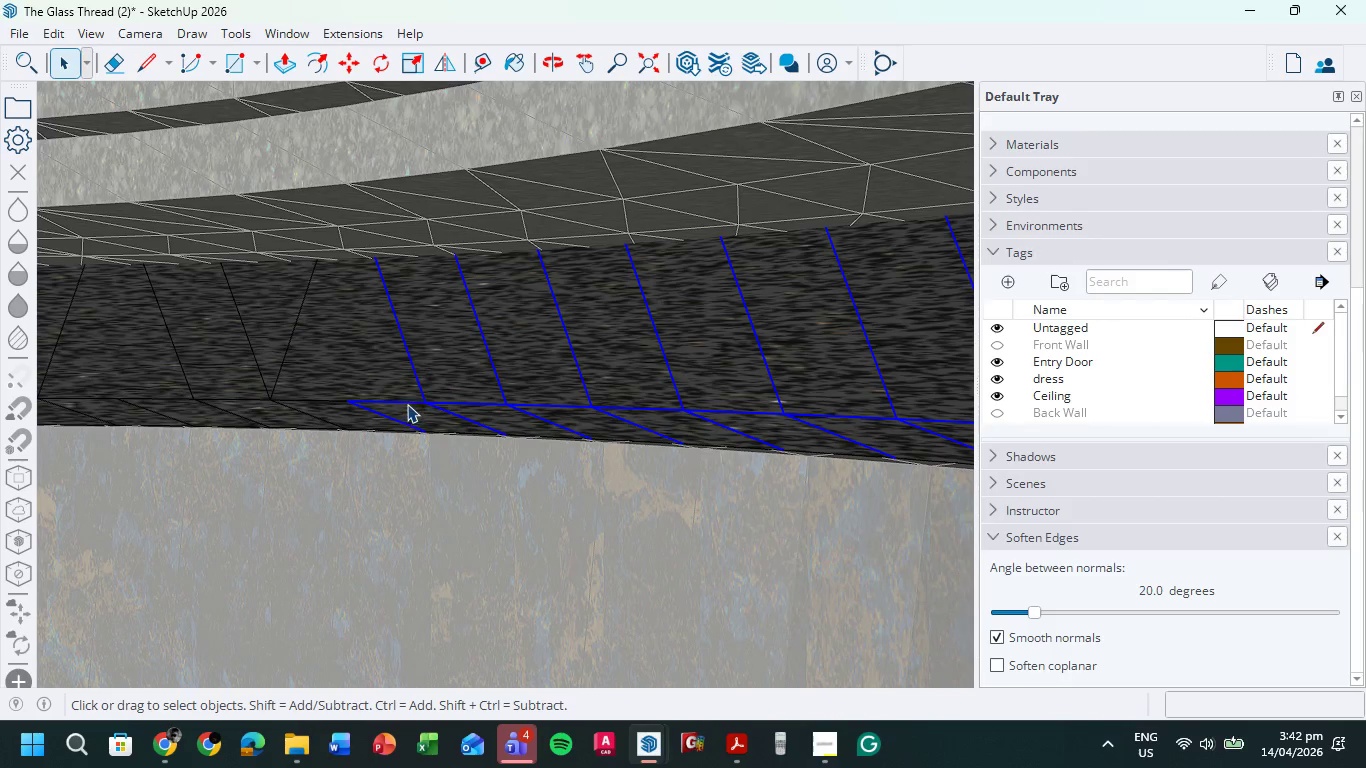 
right_click([410, 402])
 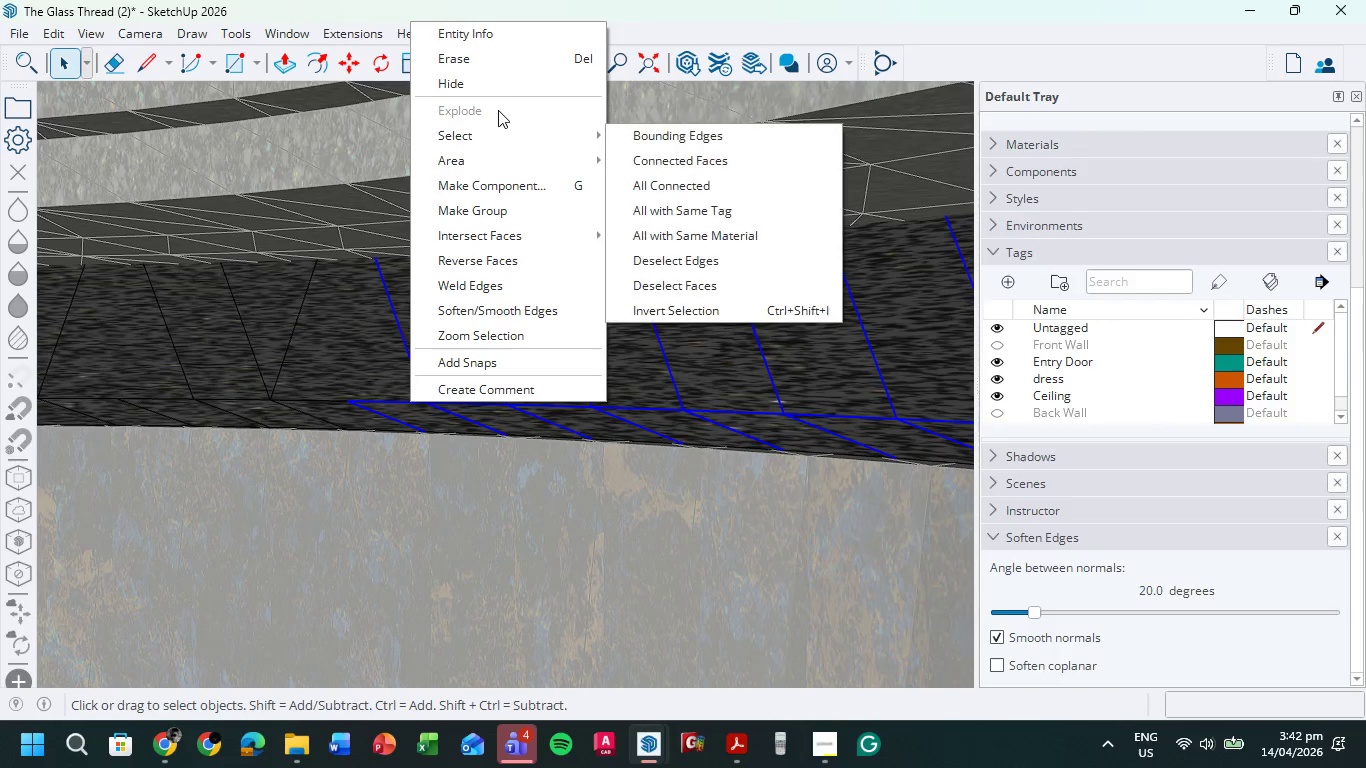 
left_click([495, 82])
 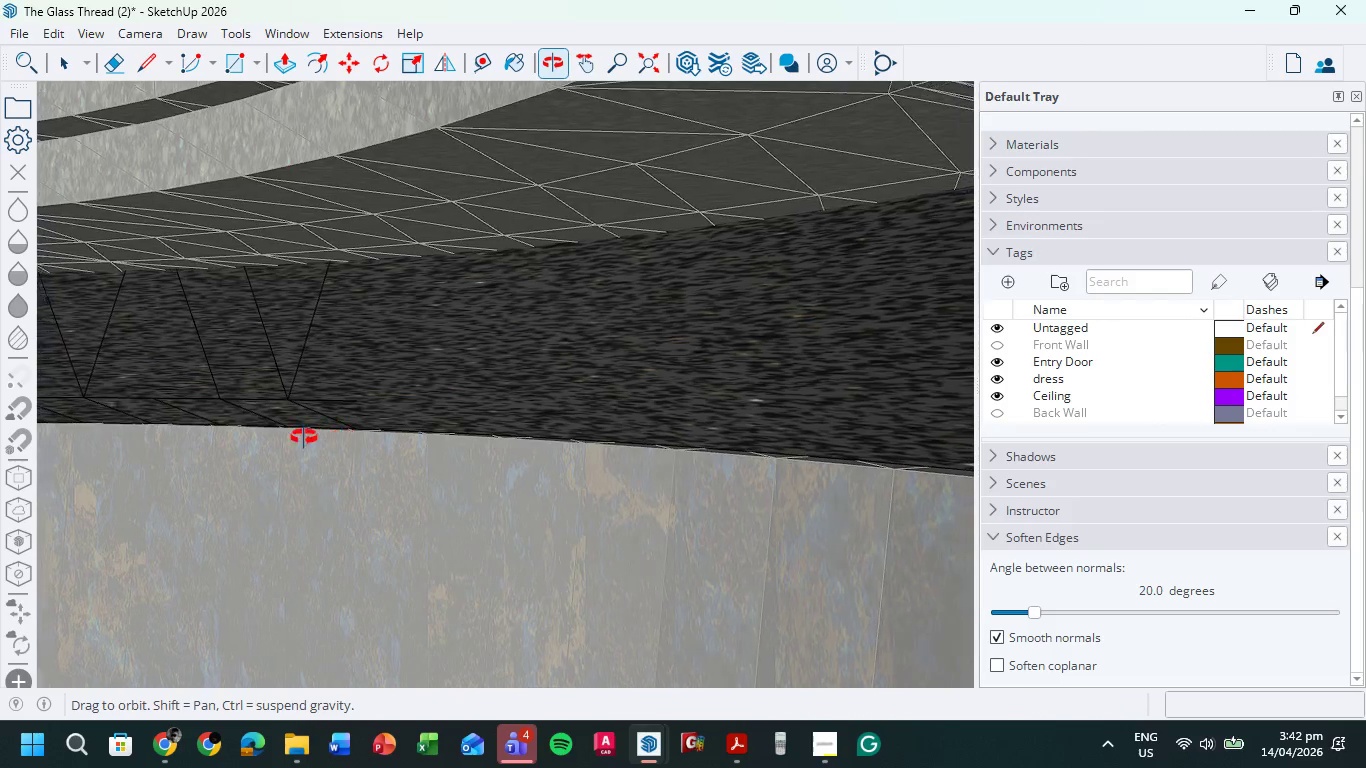 
hold_key(key=ShiftLeft, duration=0.55)
 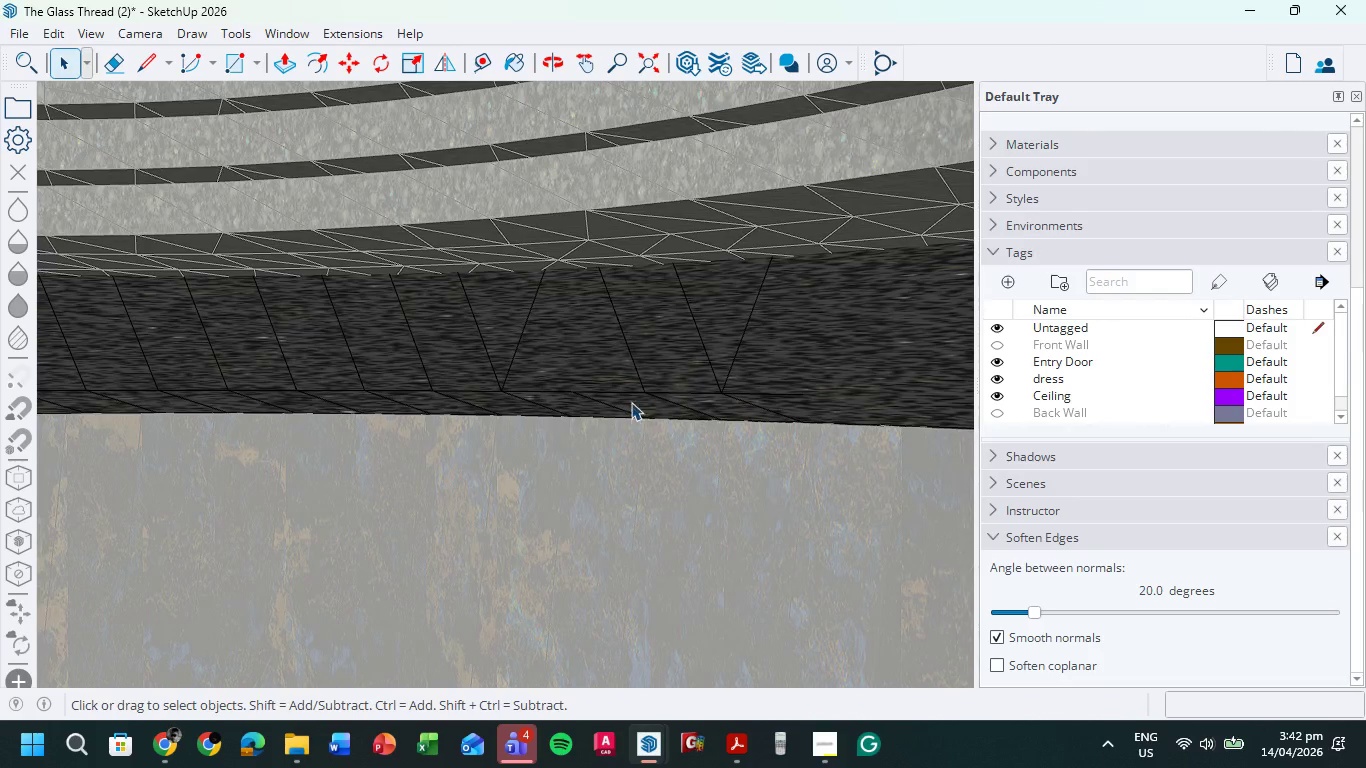 
scroll: coordinate [631, 398], scroll_direction: up, amount: 5.0
 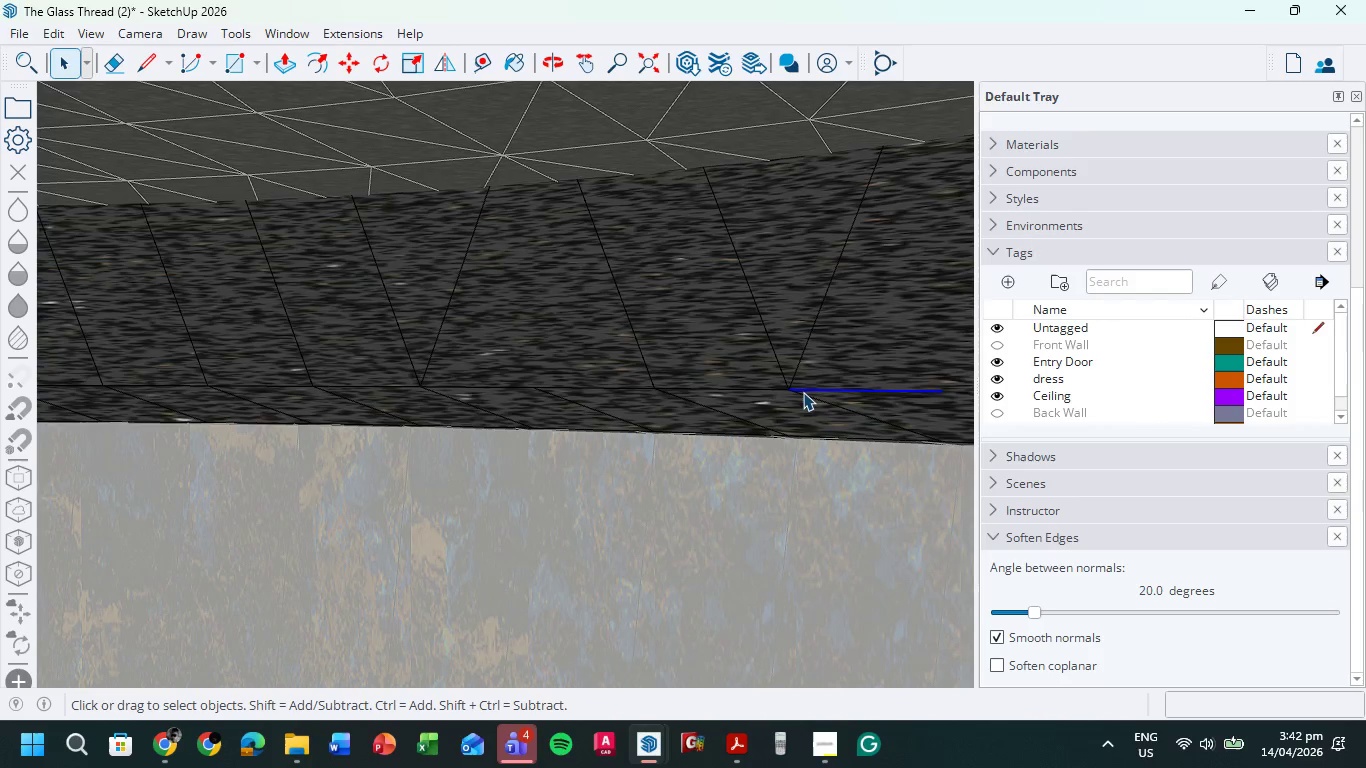 
hold_key(key=ShiftLeft, duration=11.3)
double_click([797, 373])
 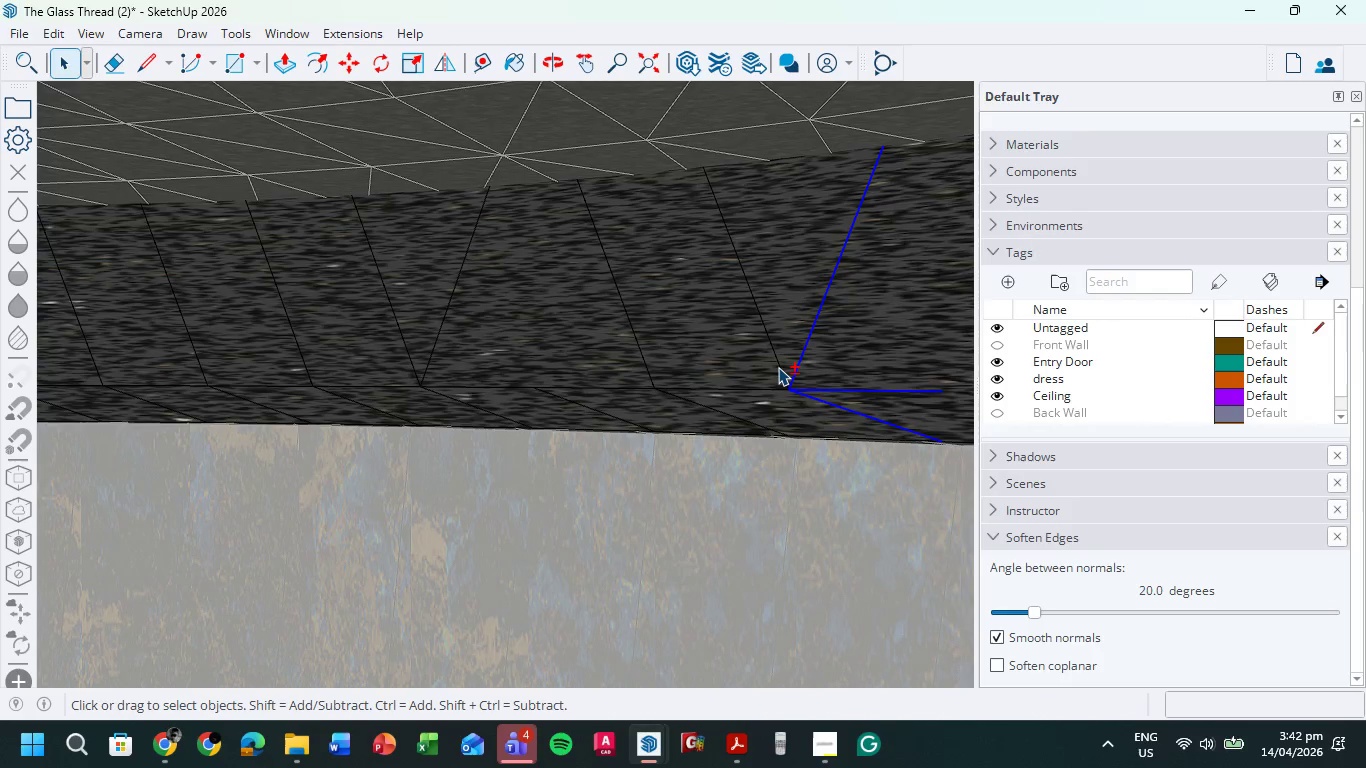 
left_click([778, 367])
 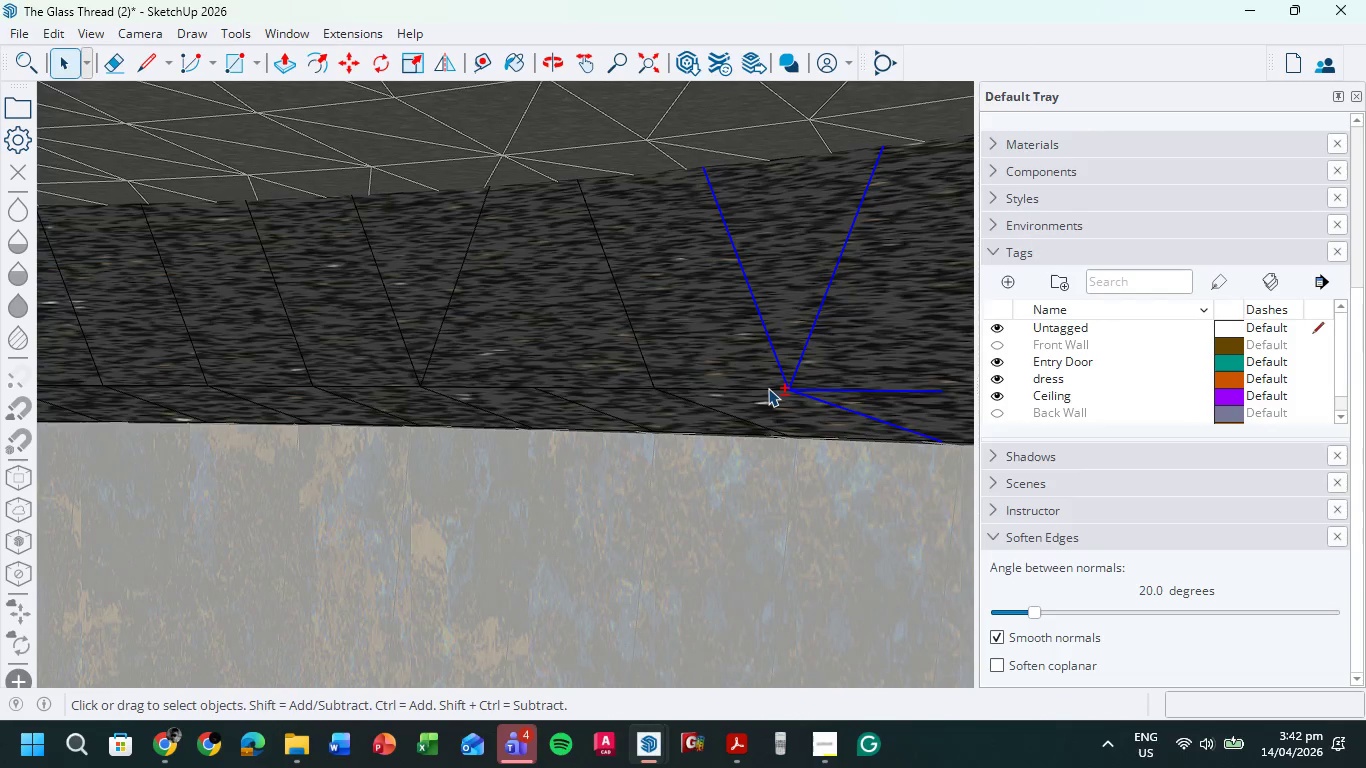 
left_click([768, 388])
 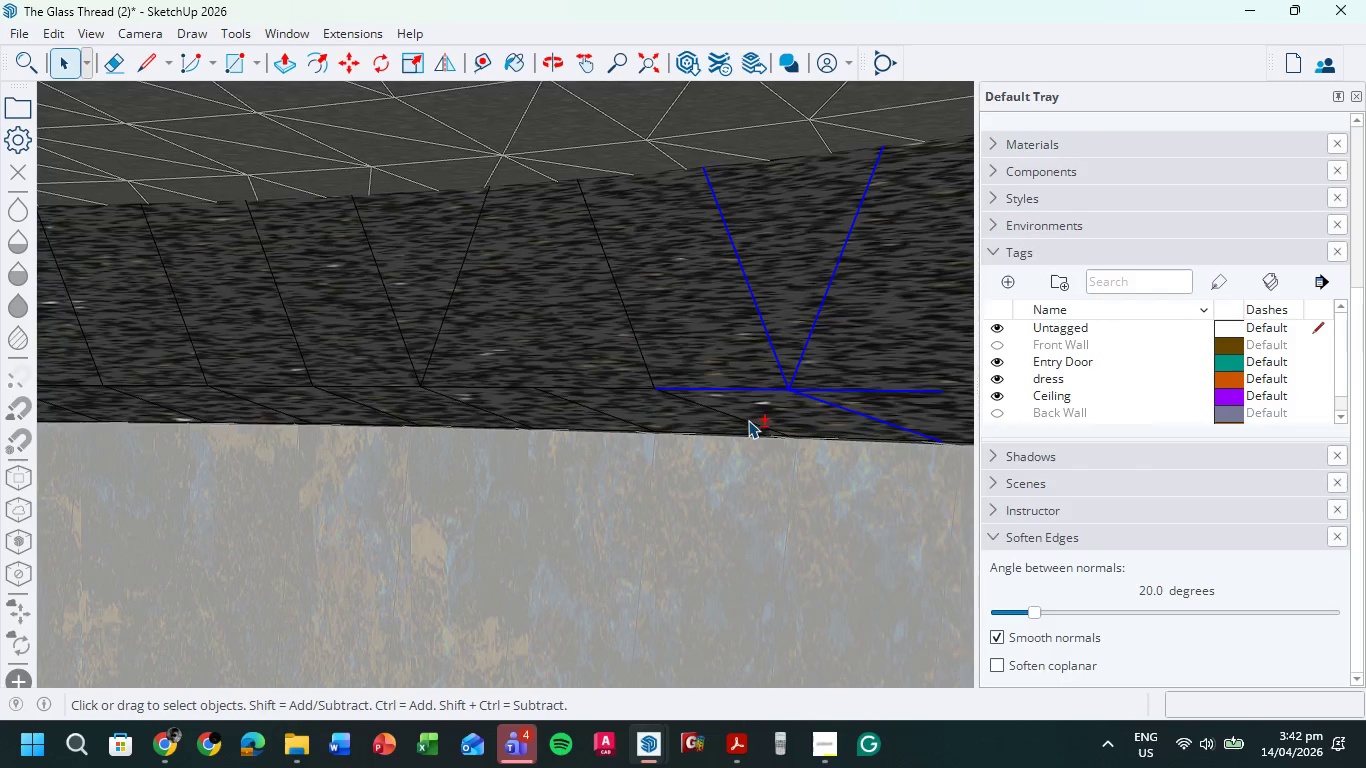 
left_click([748, 420])
 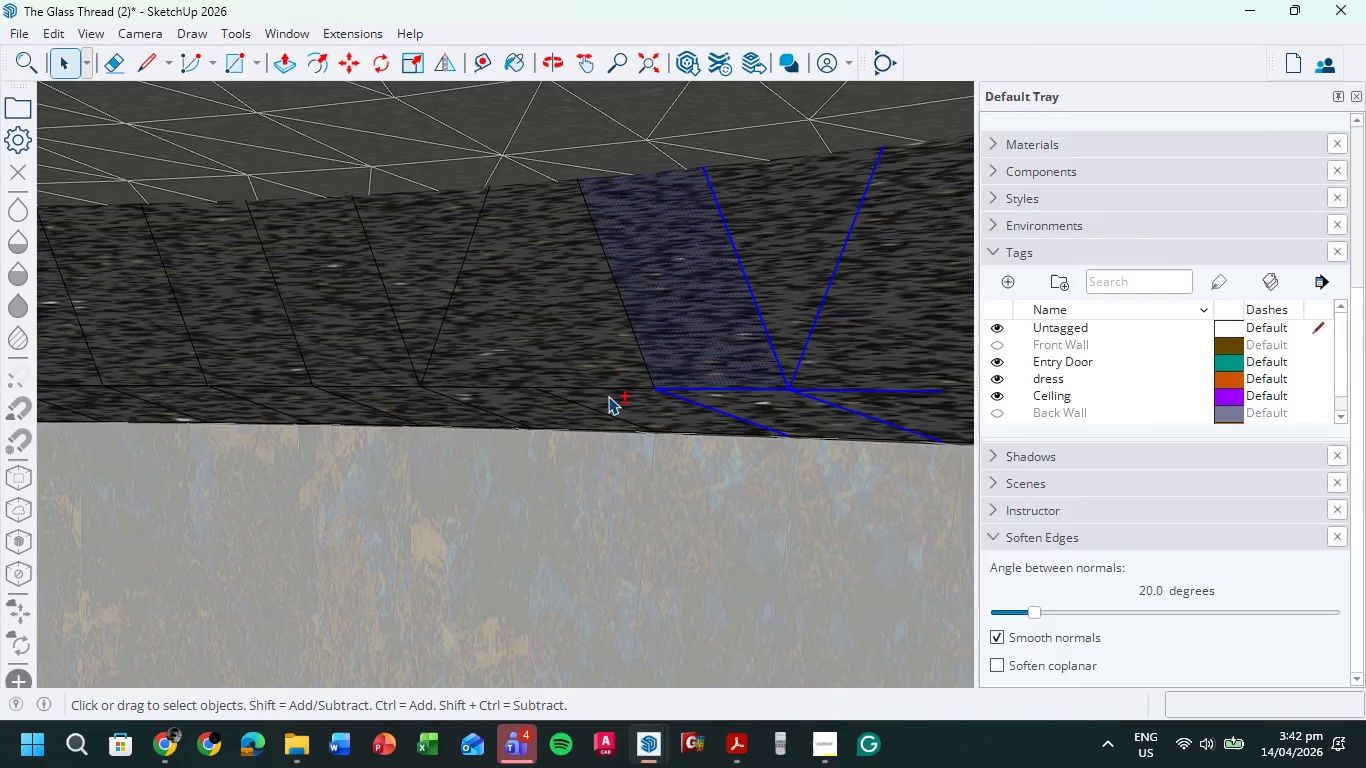 
double_click([608, 396])
 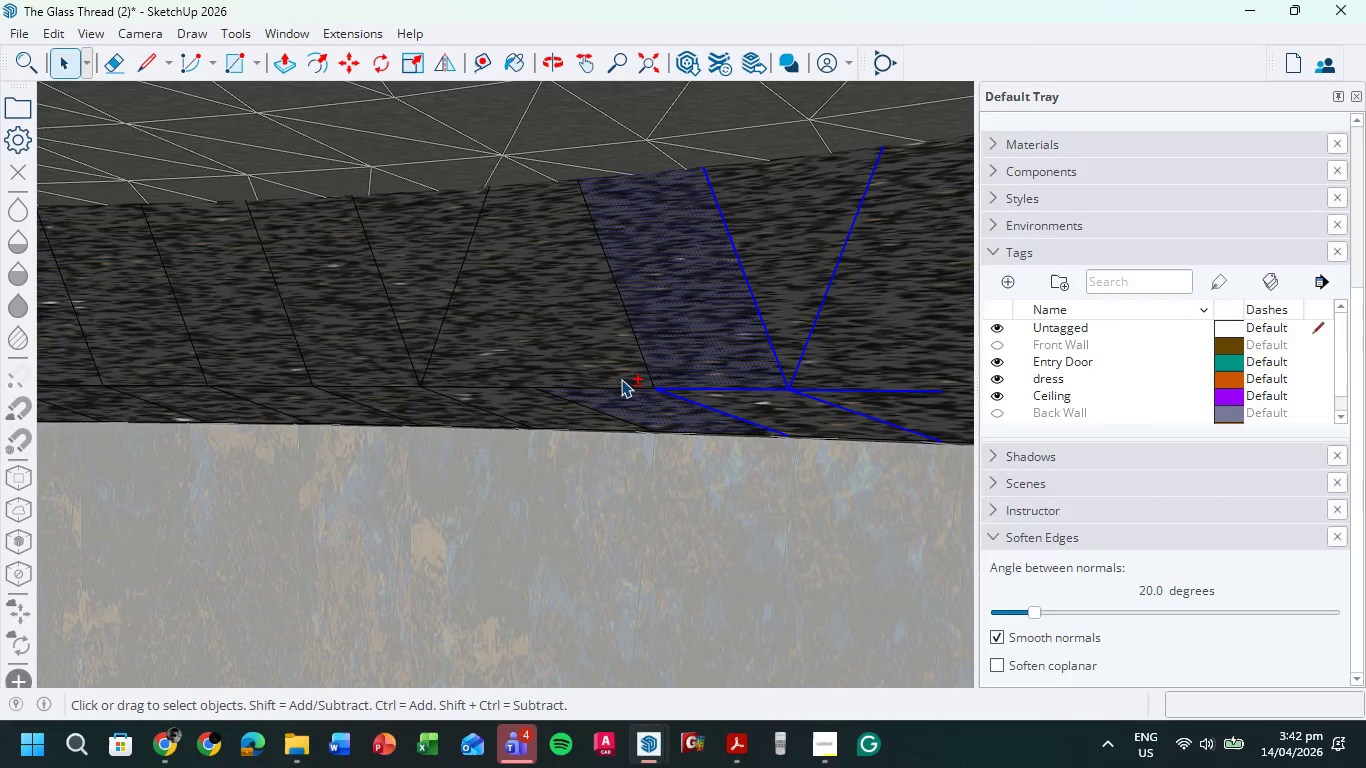 
triple_click([621, 379])
 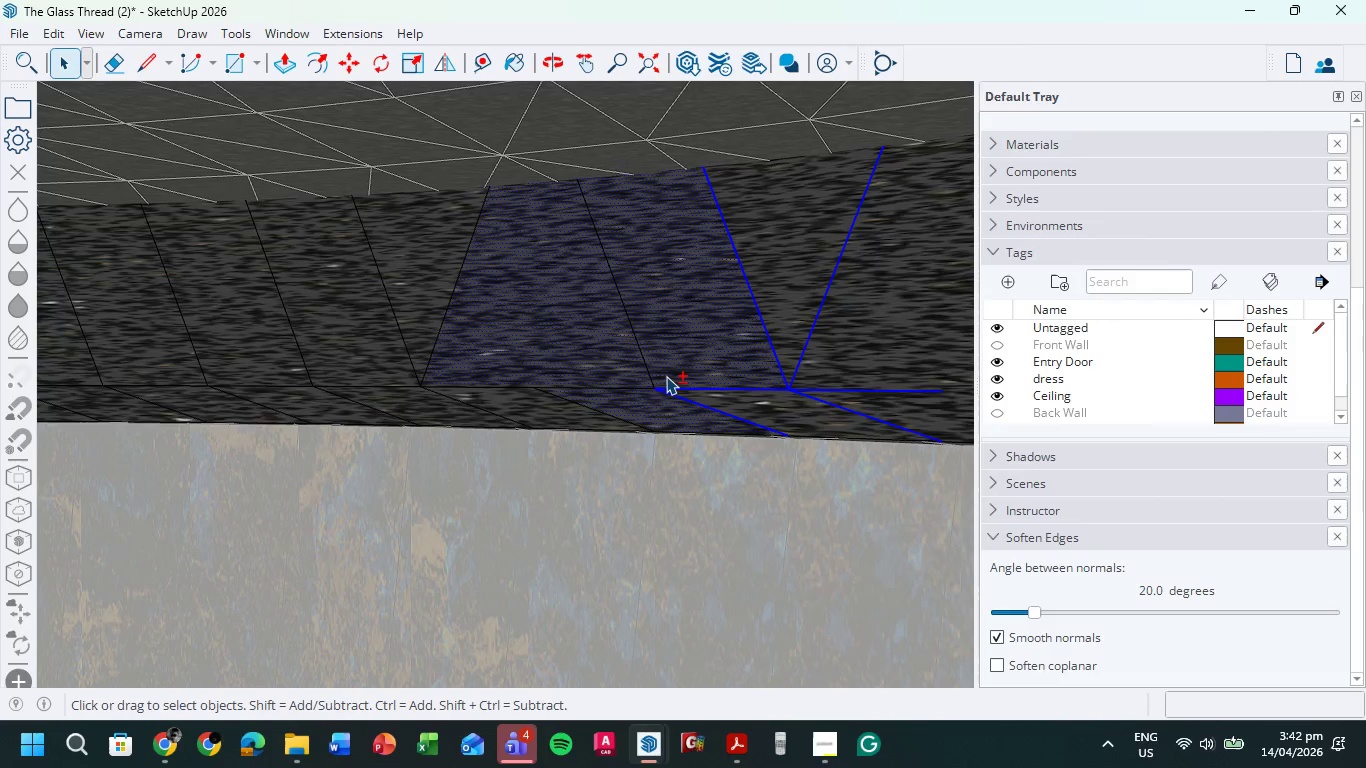 
triple_click([666, 376])
 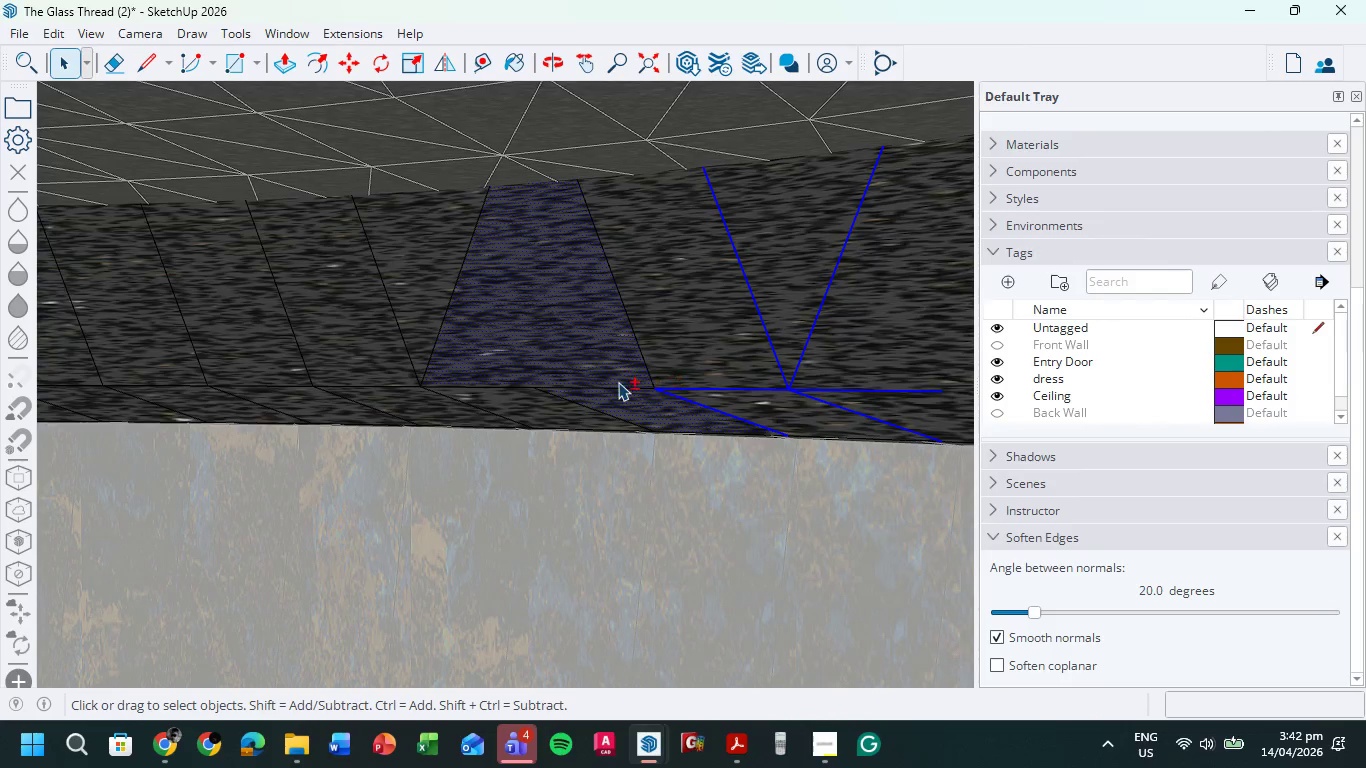 
triple_click([618, 382])
 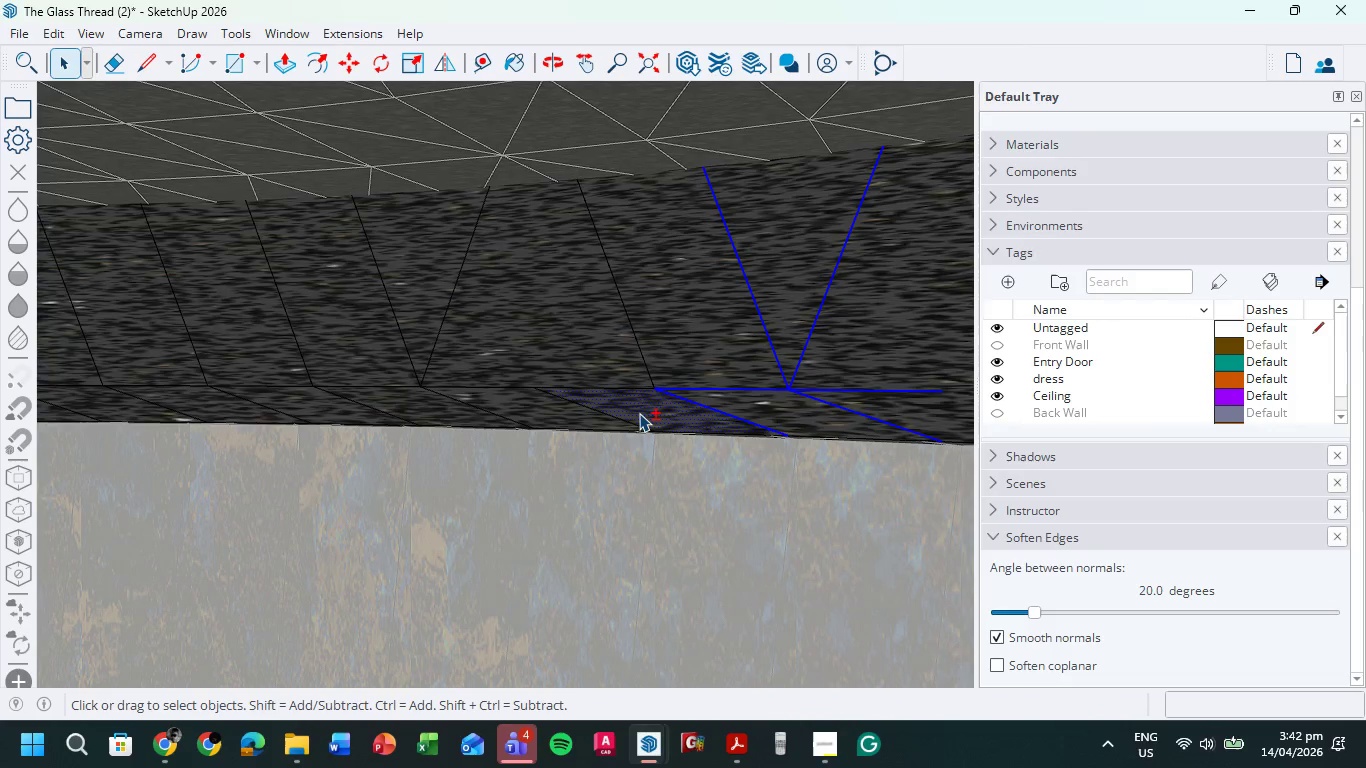 
triple_click([639, 413])
 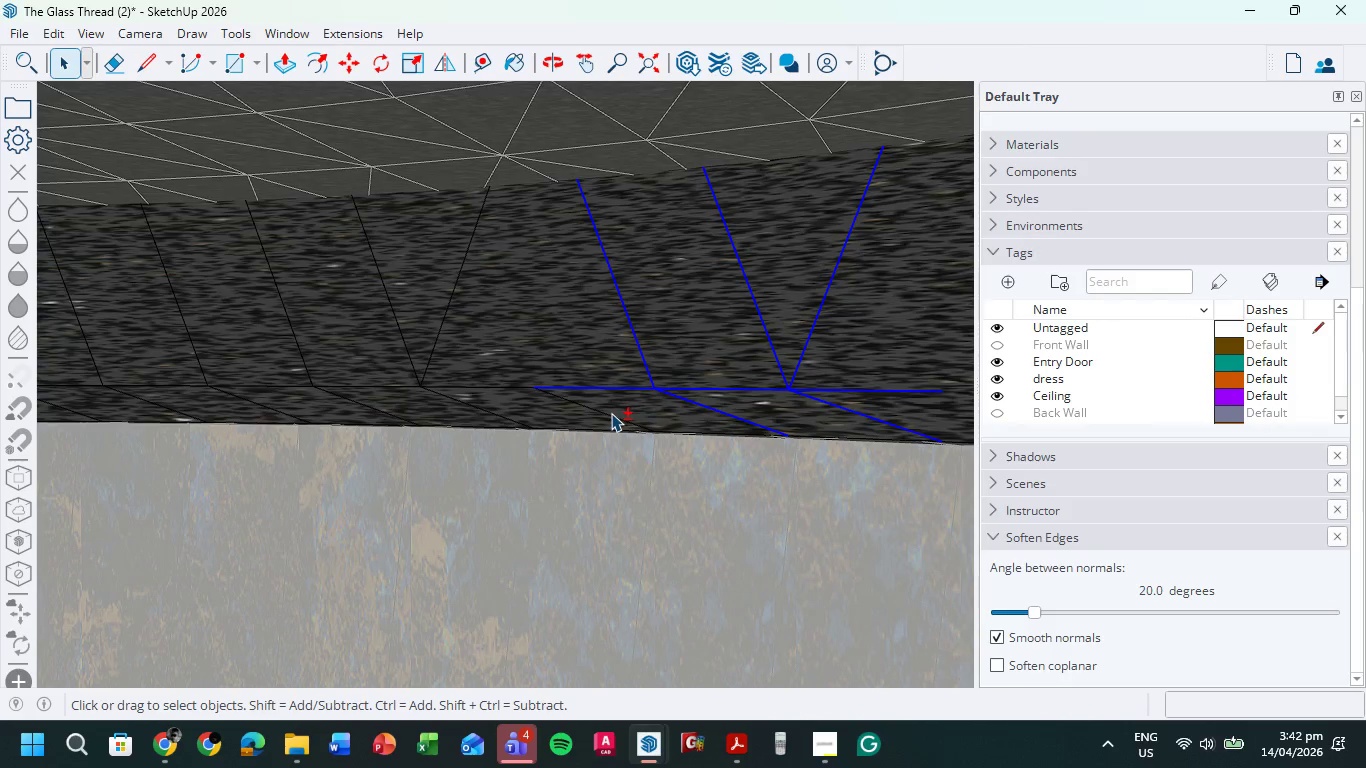 
double_click([608, 417])
 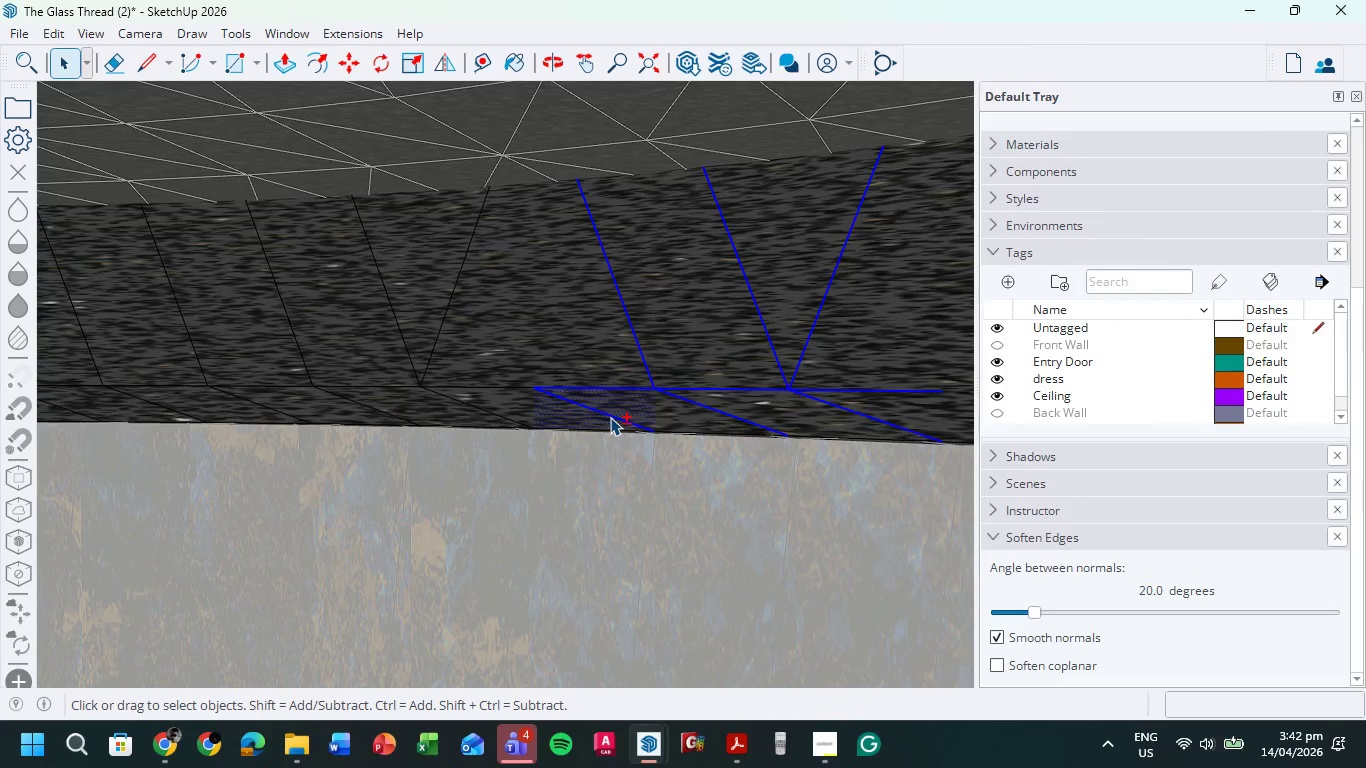 
double_click([610, 417])
 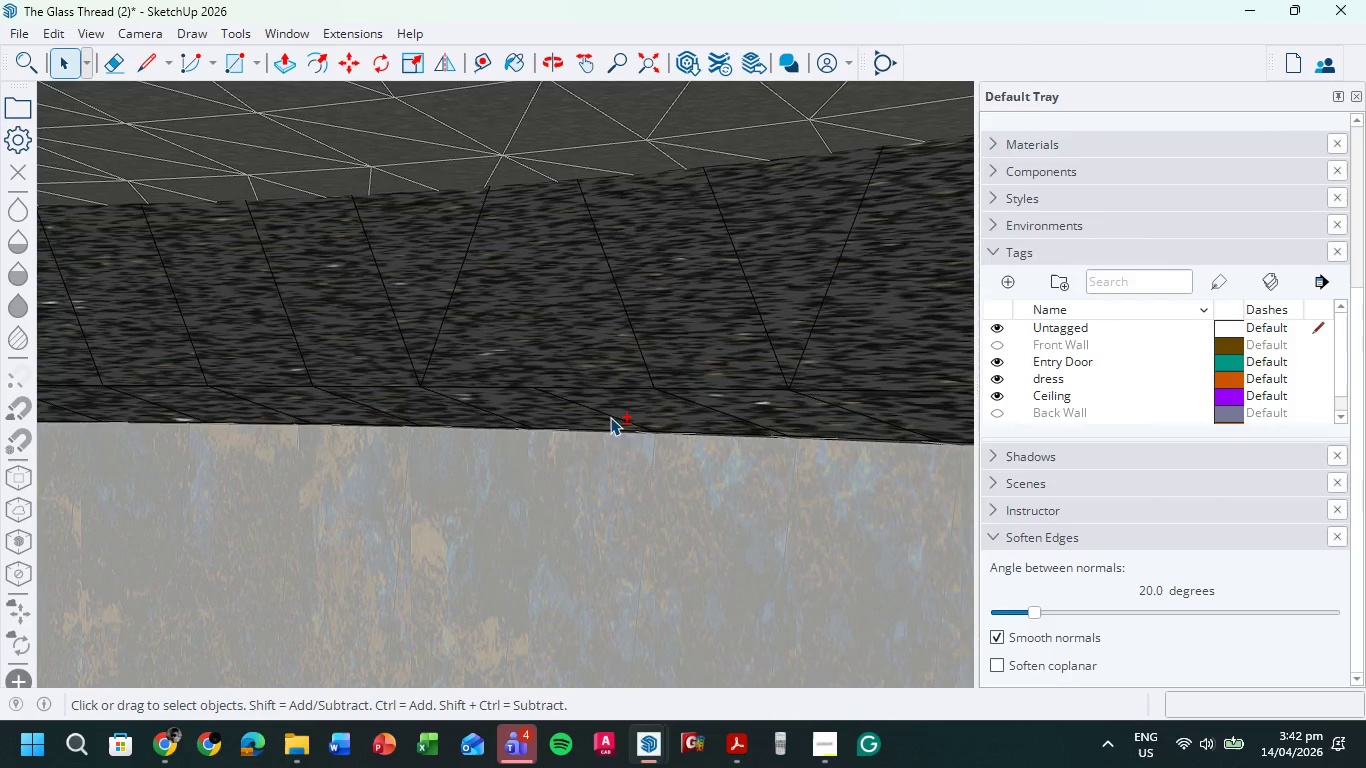 
triple_click([610, 417])
 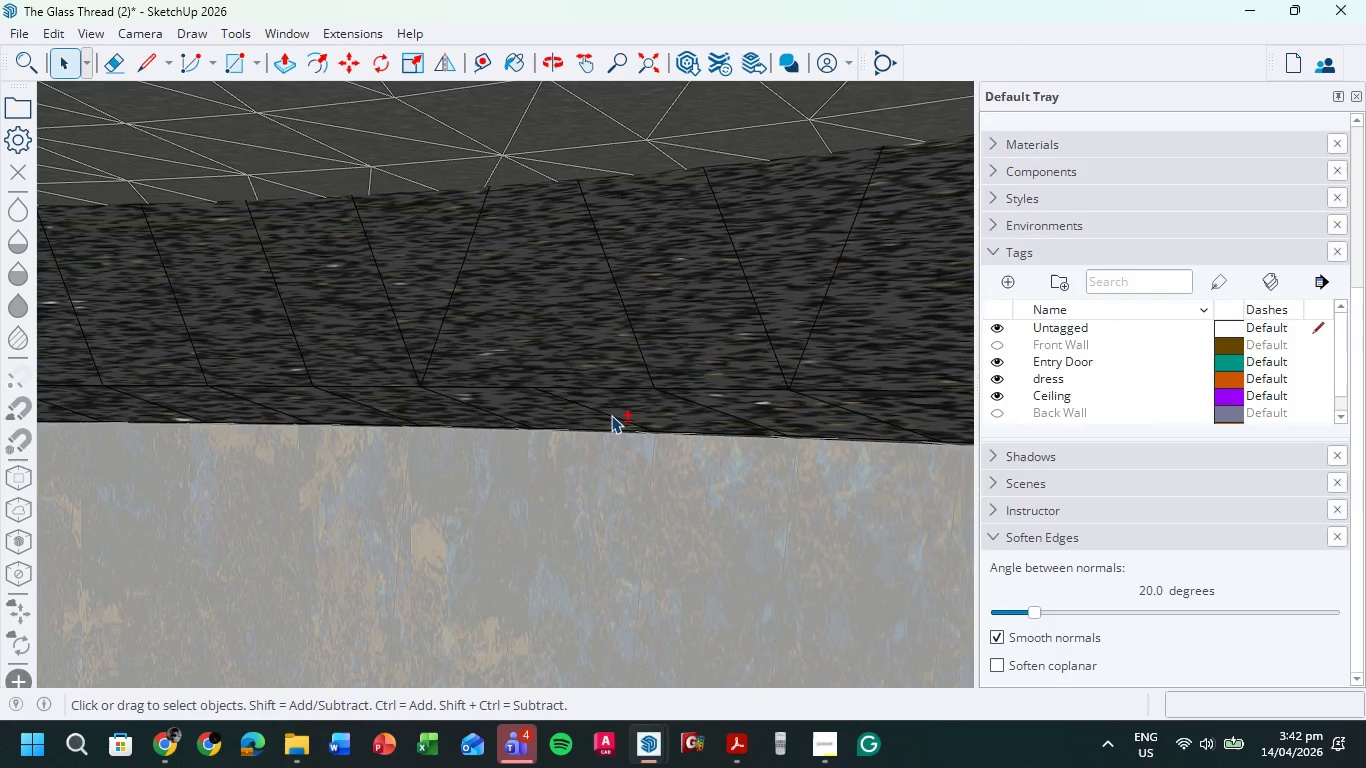 
triple_click([611, 415])
 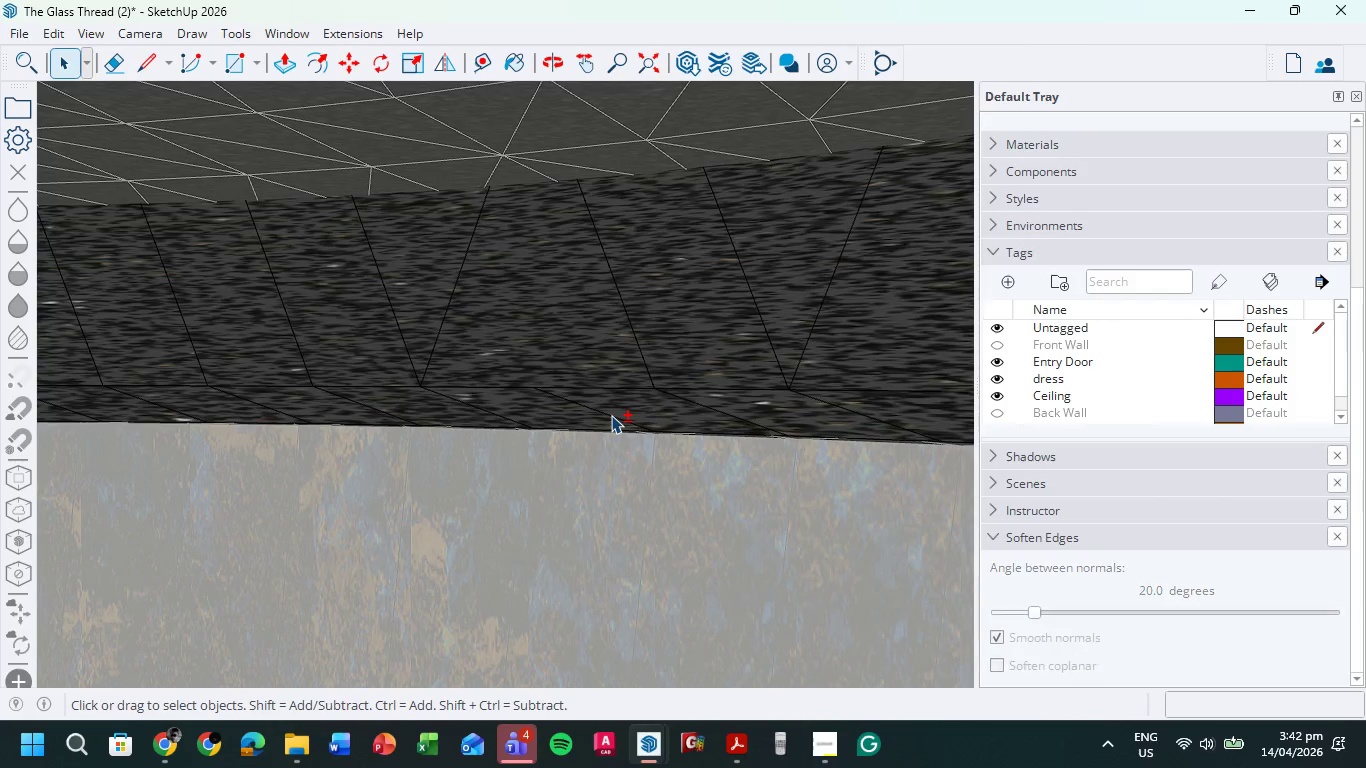 
triple_click([611, 415])
 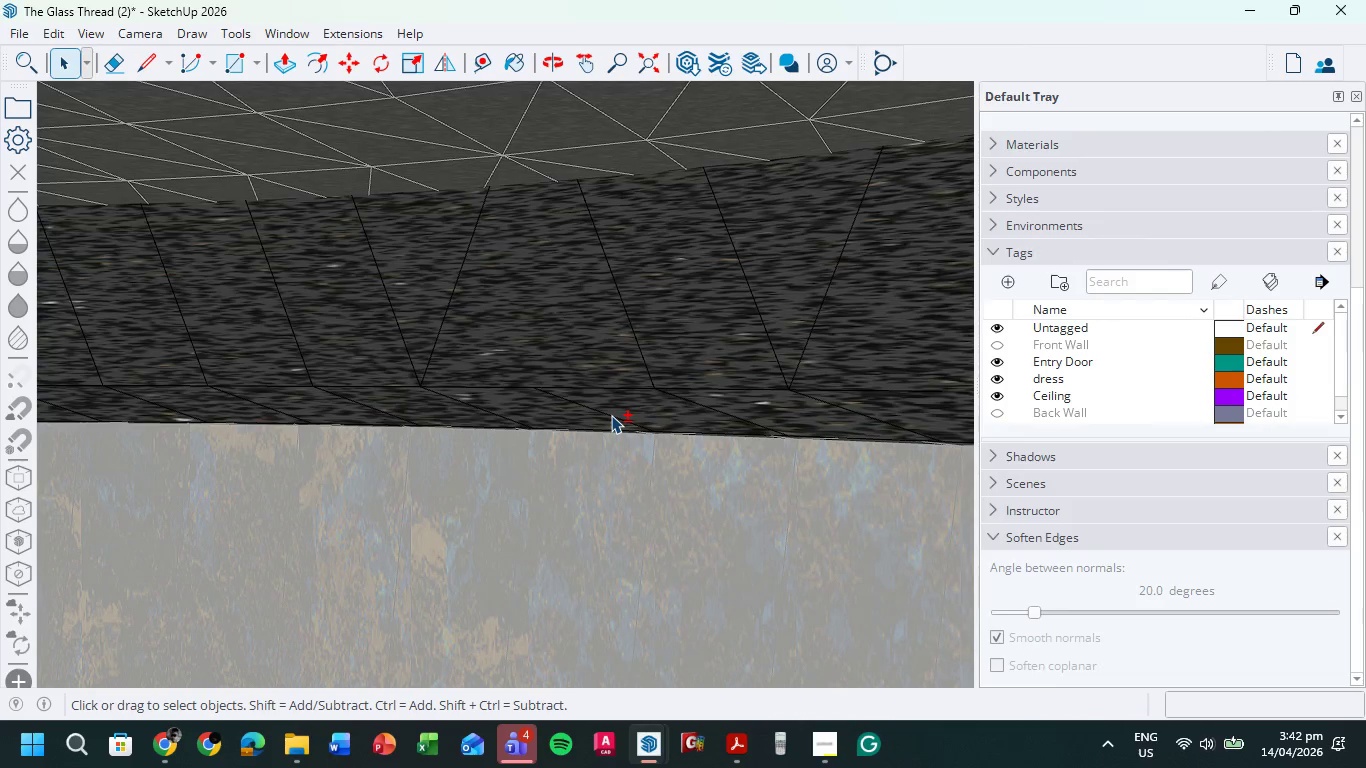 
triple_click([611, 415])
 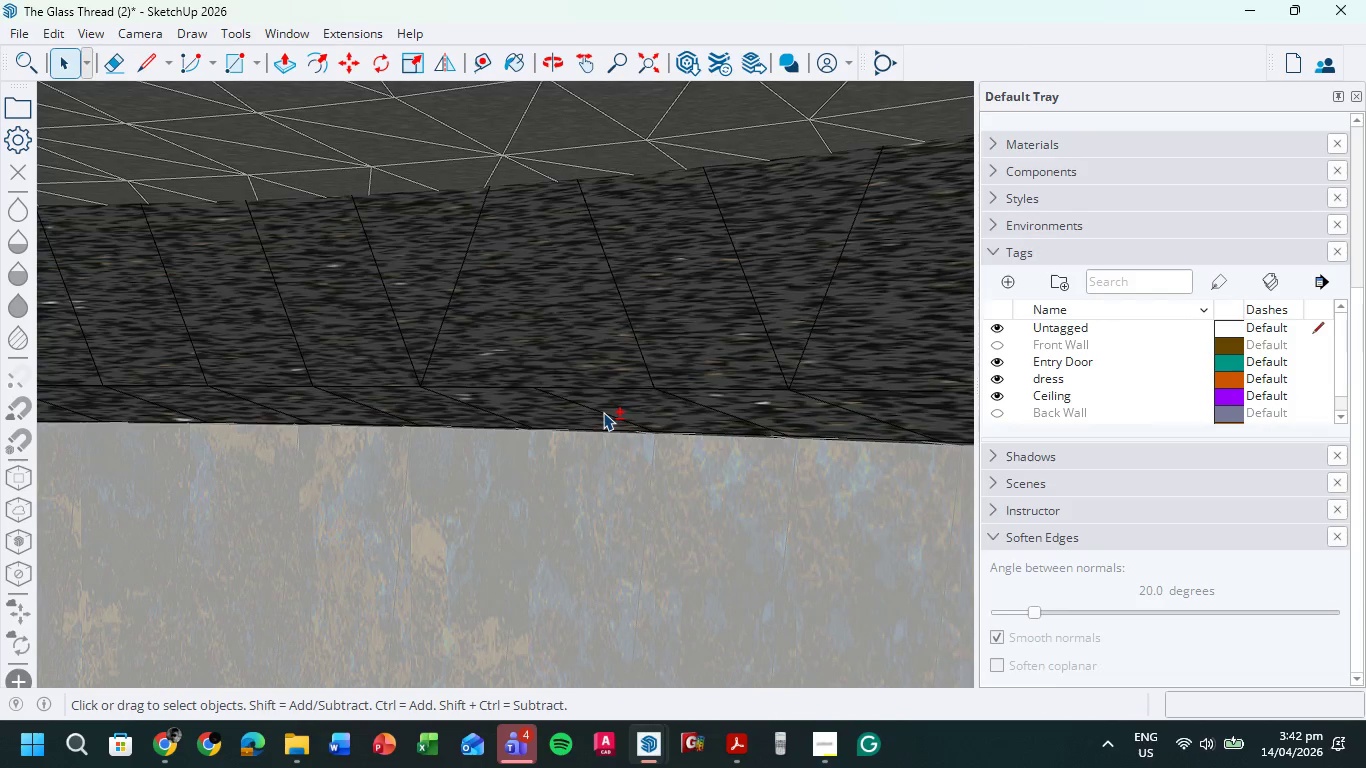 
double_click([603, 413])
 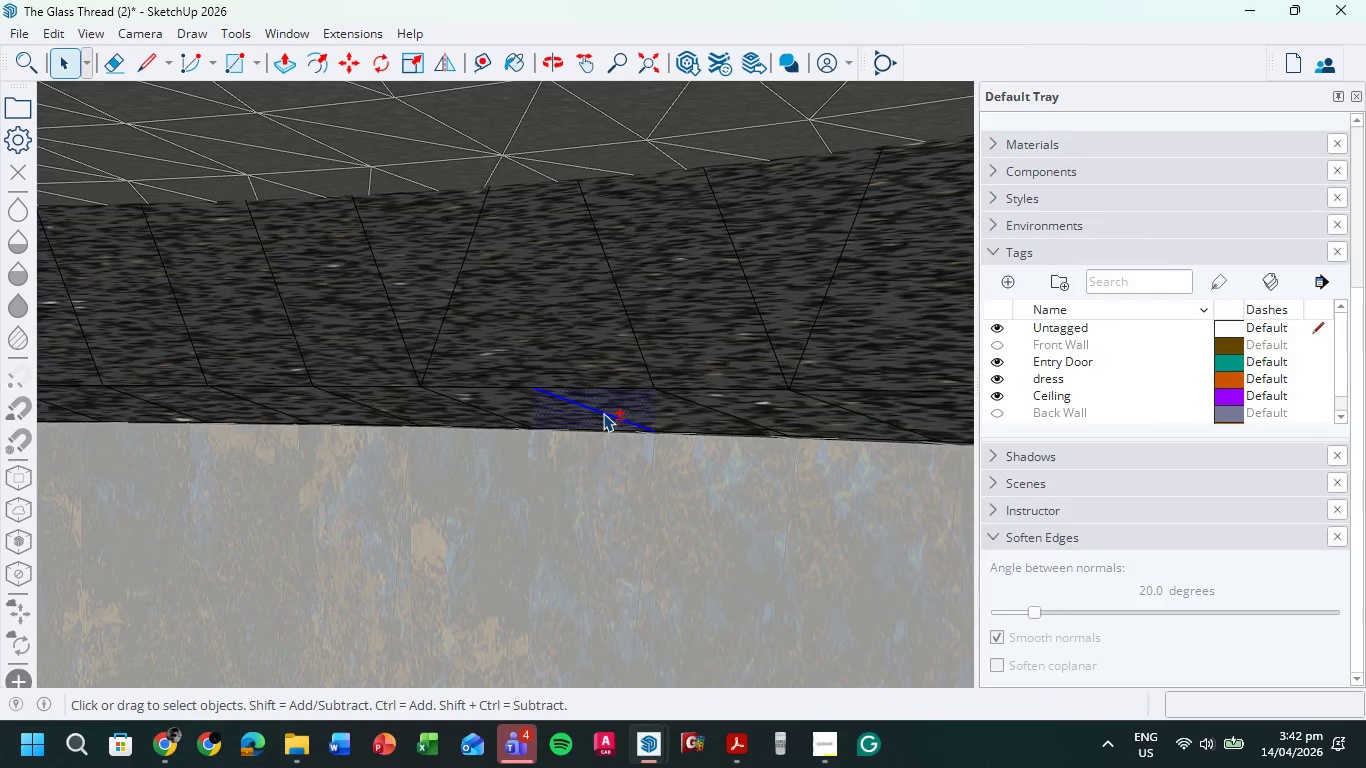 
triple_click([603, 413])
 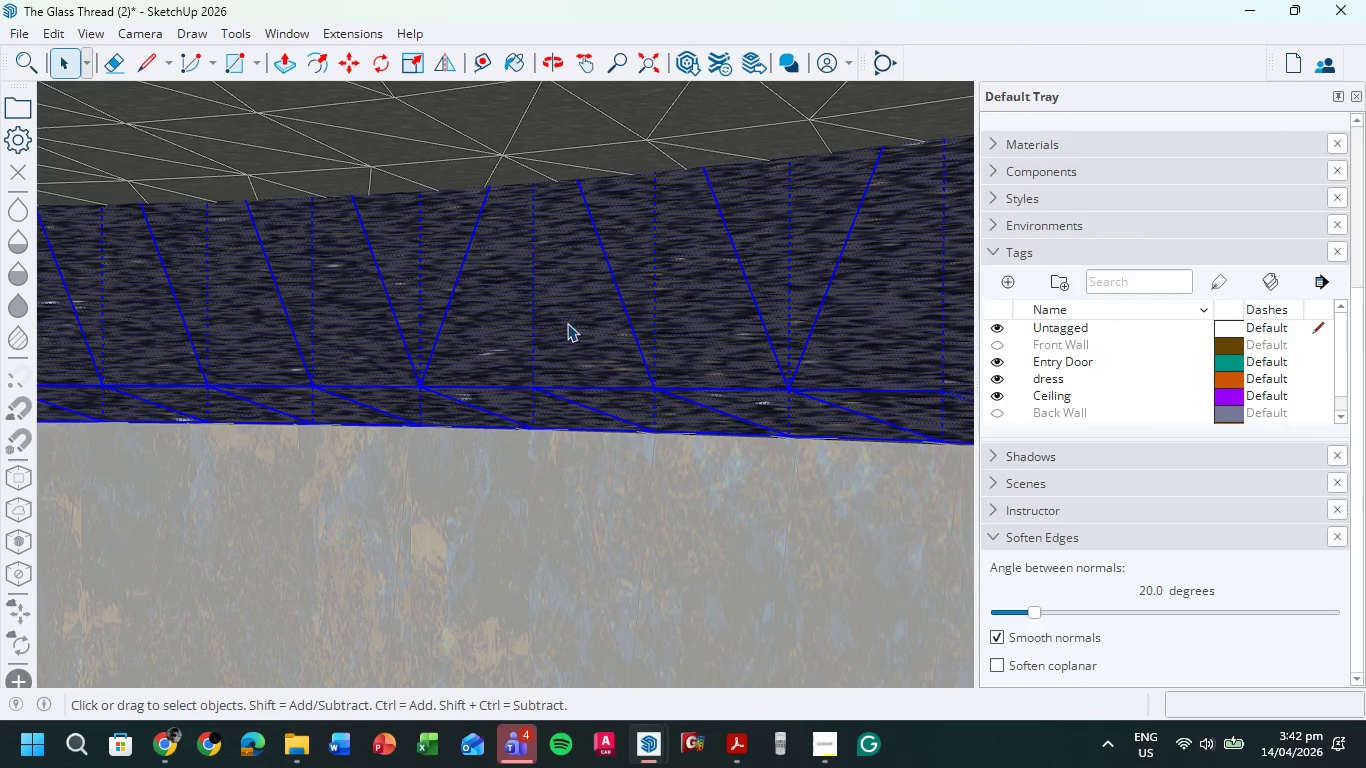 
double_click([492, 320])
 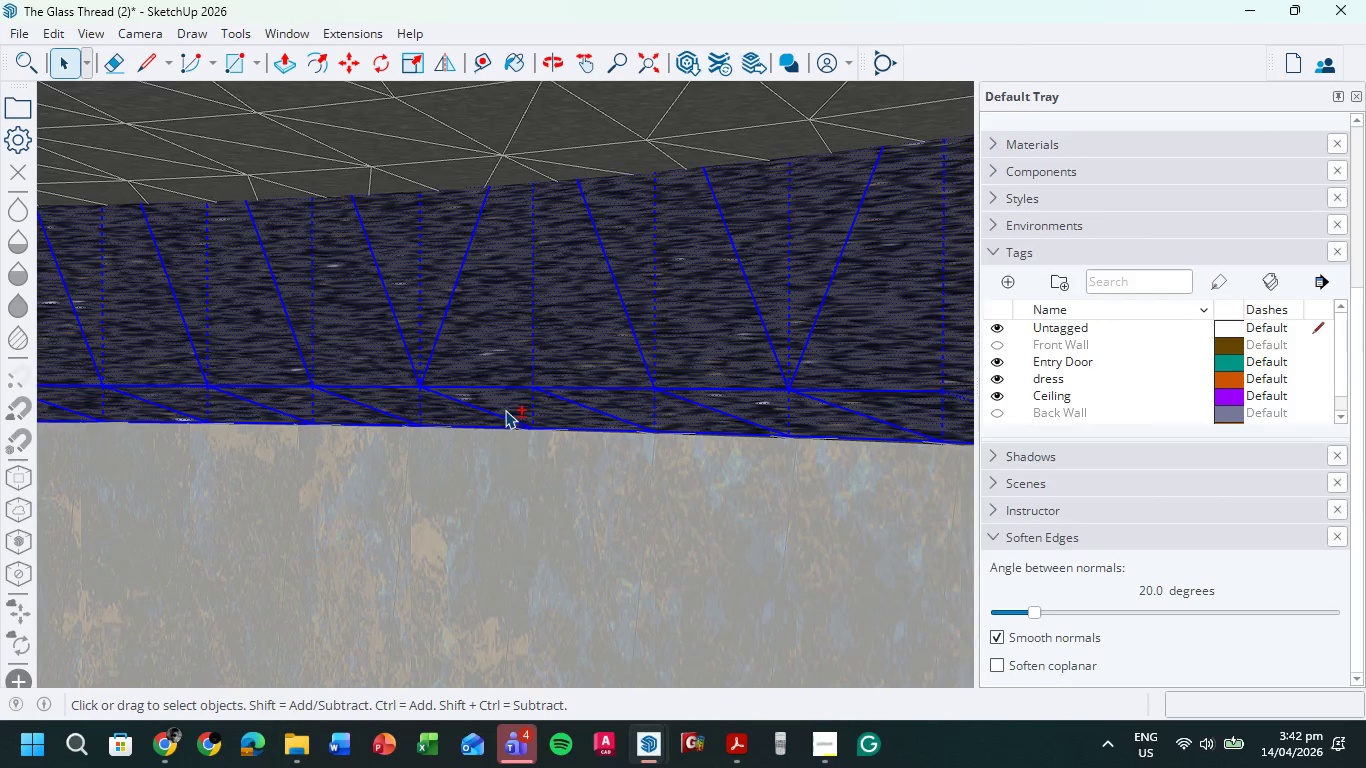 
left_click([505, 410])
 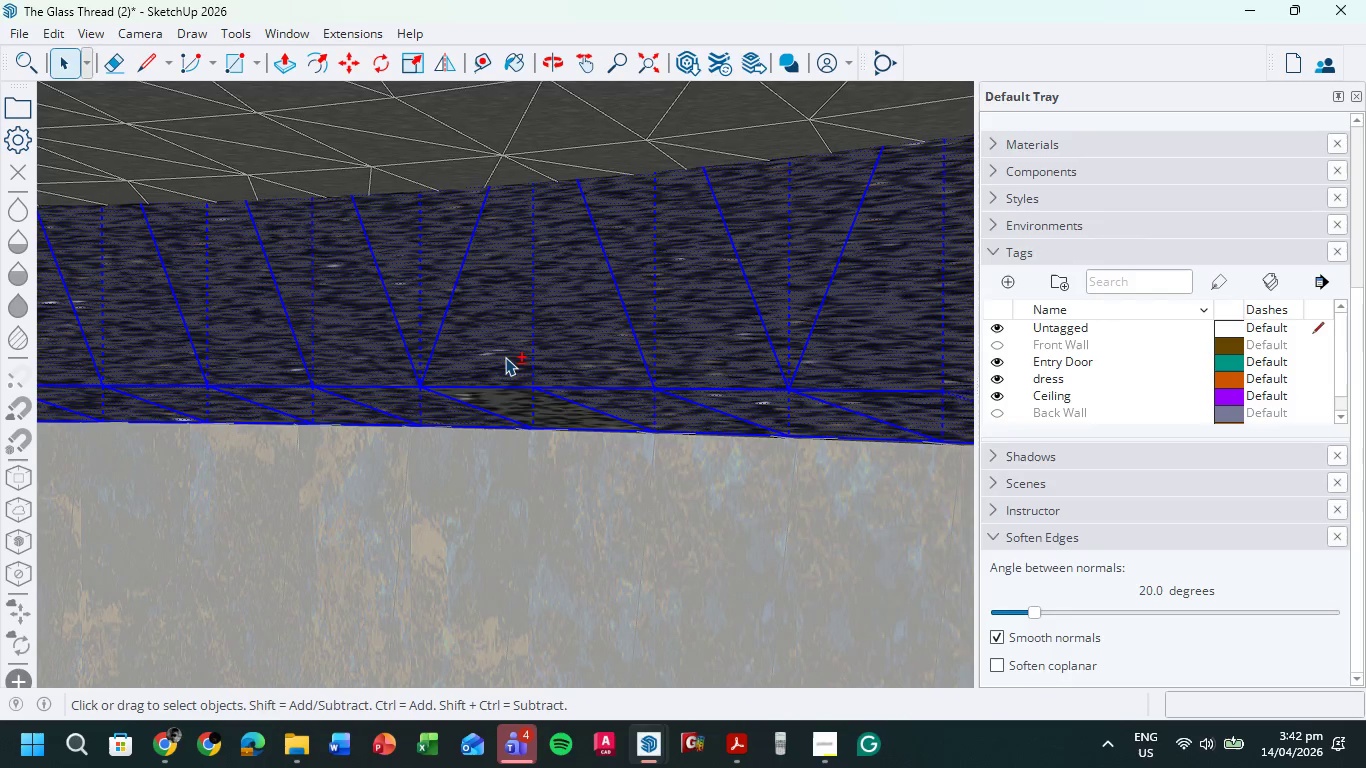 
double_click([505, 357])
 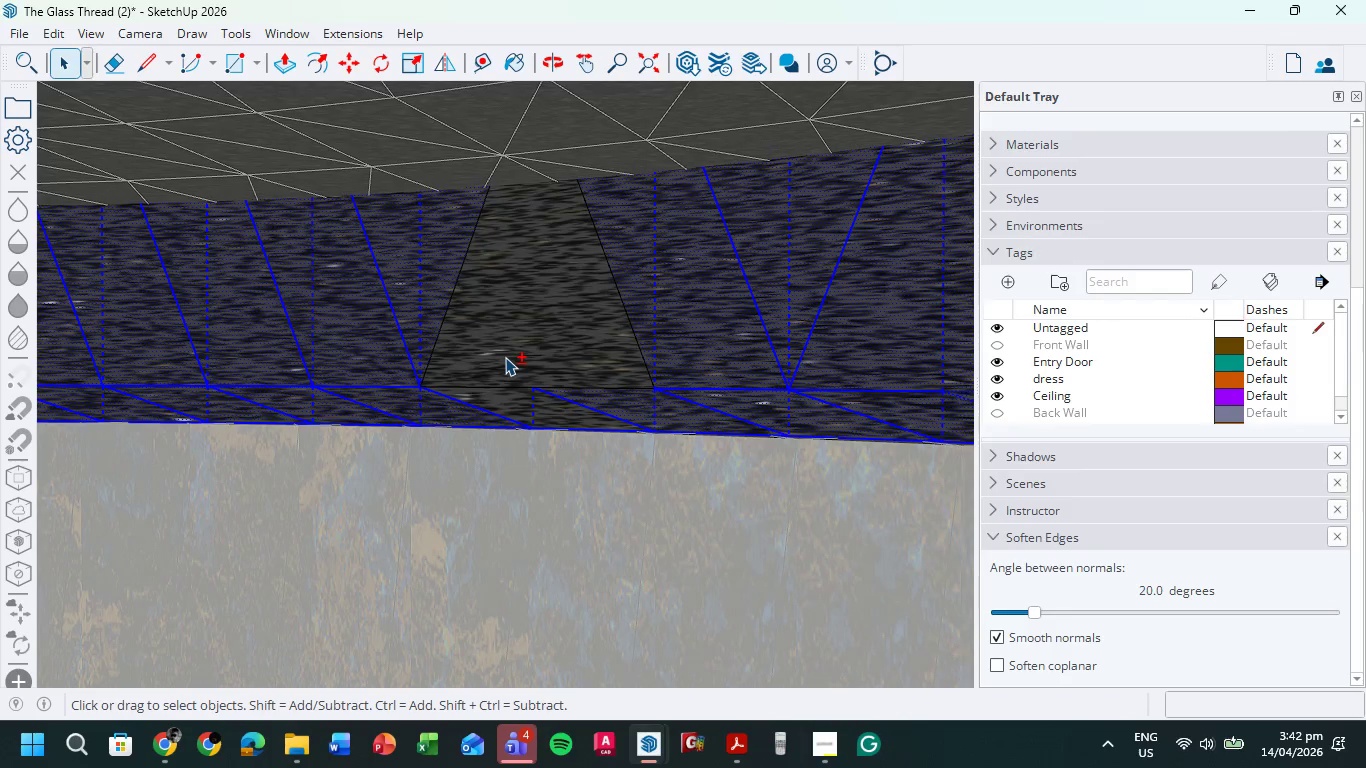 
triple_click([505, 357])
 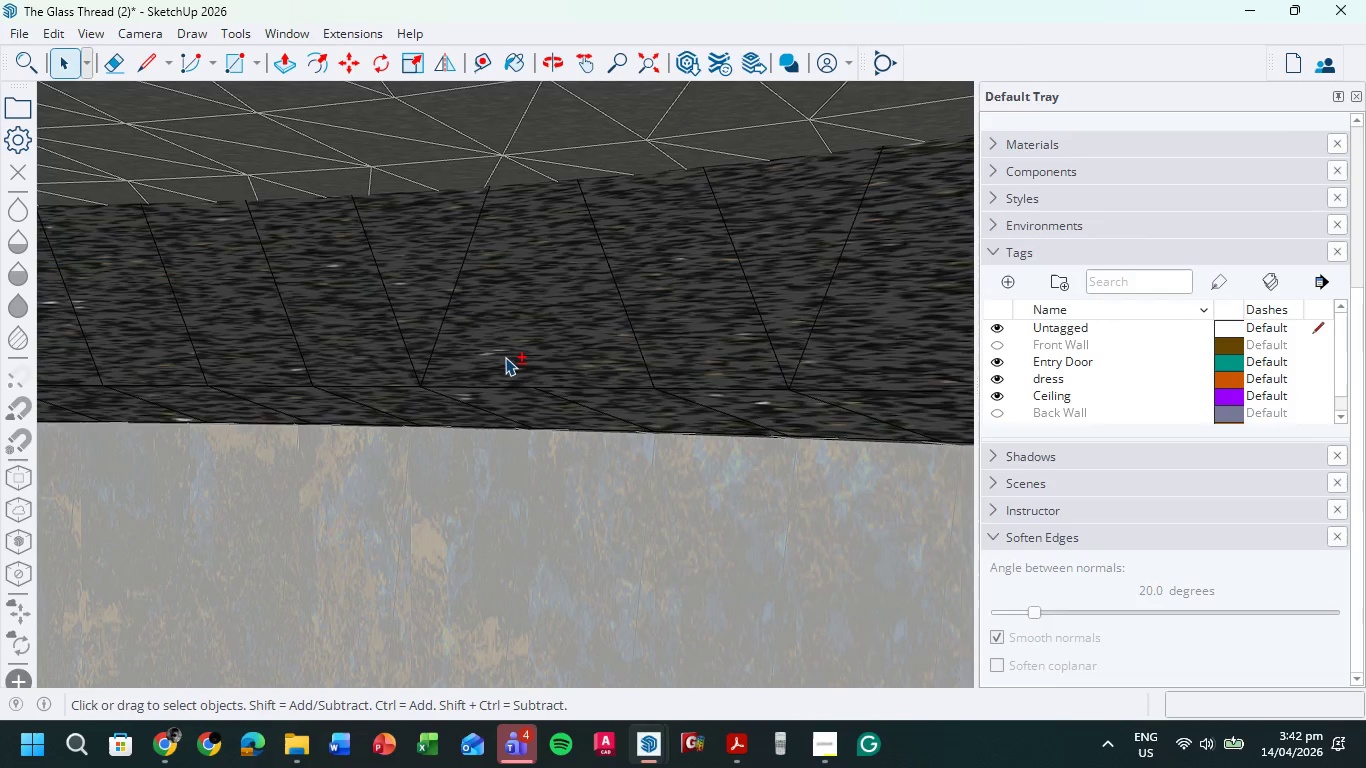 
left_click([505, 357])
 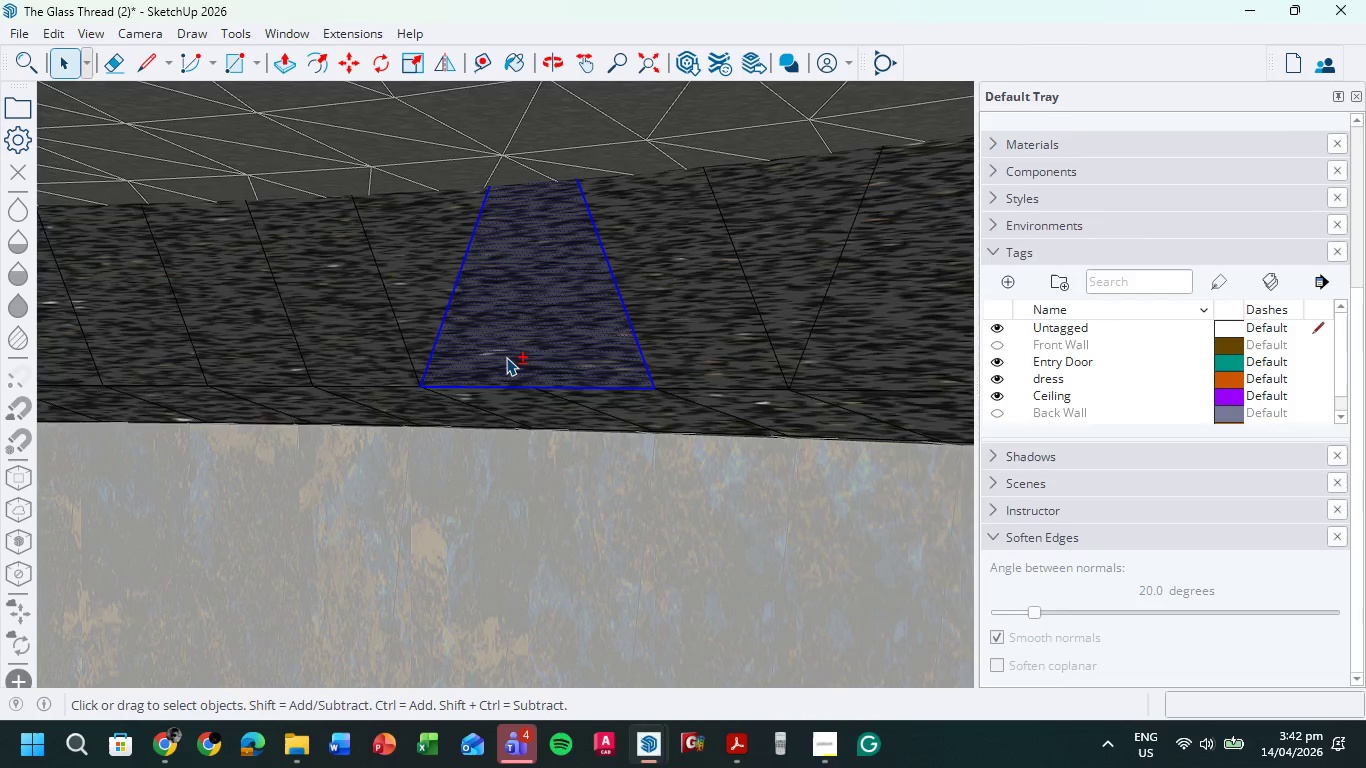 
triple_click([506, 357])
 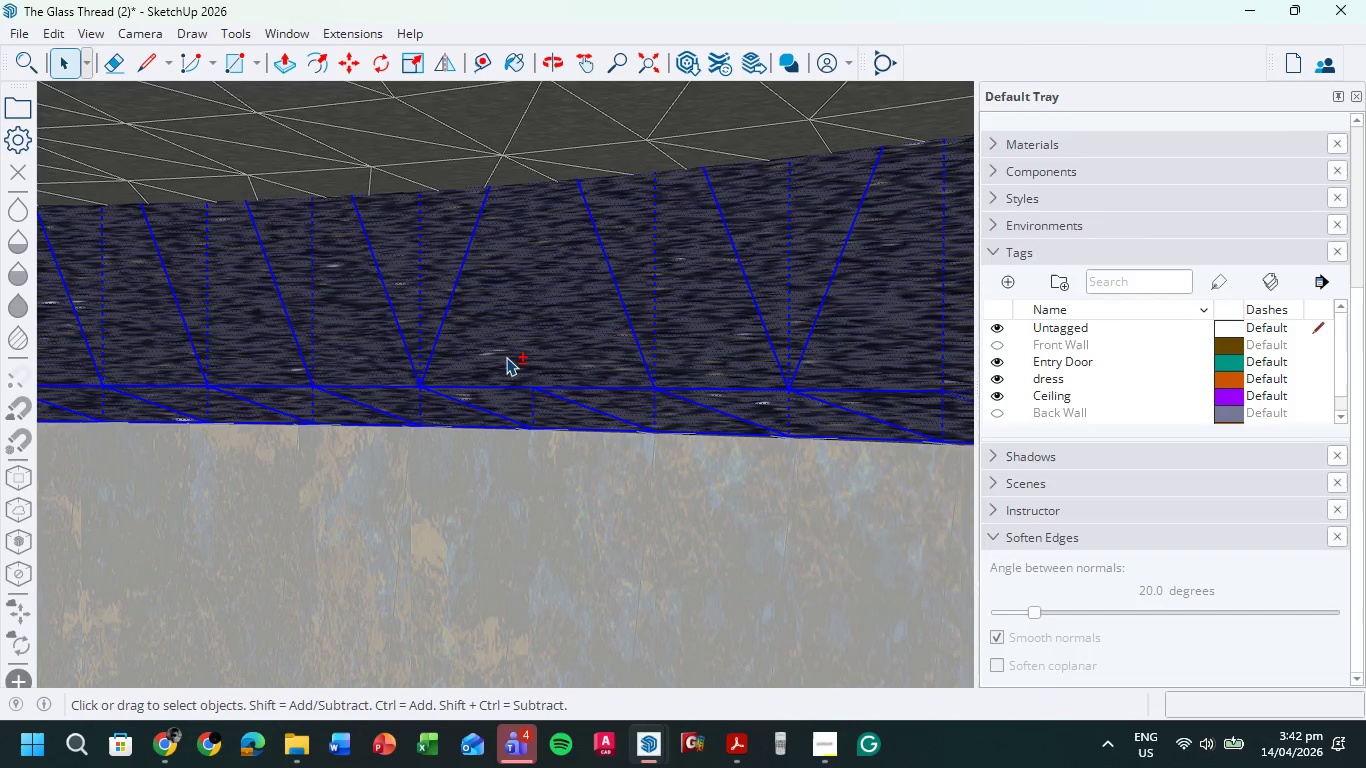 
triple_click([506, 357])
 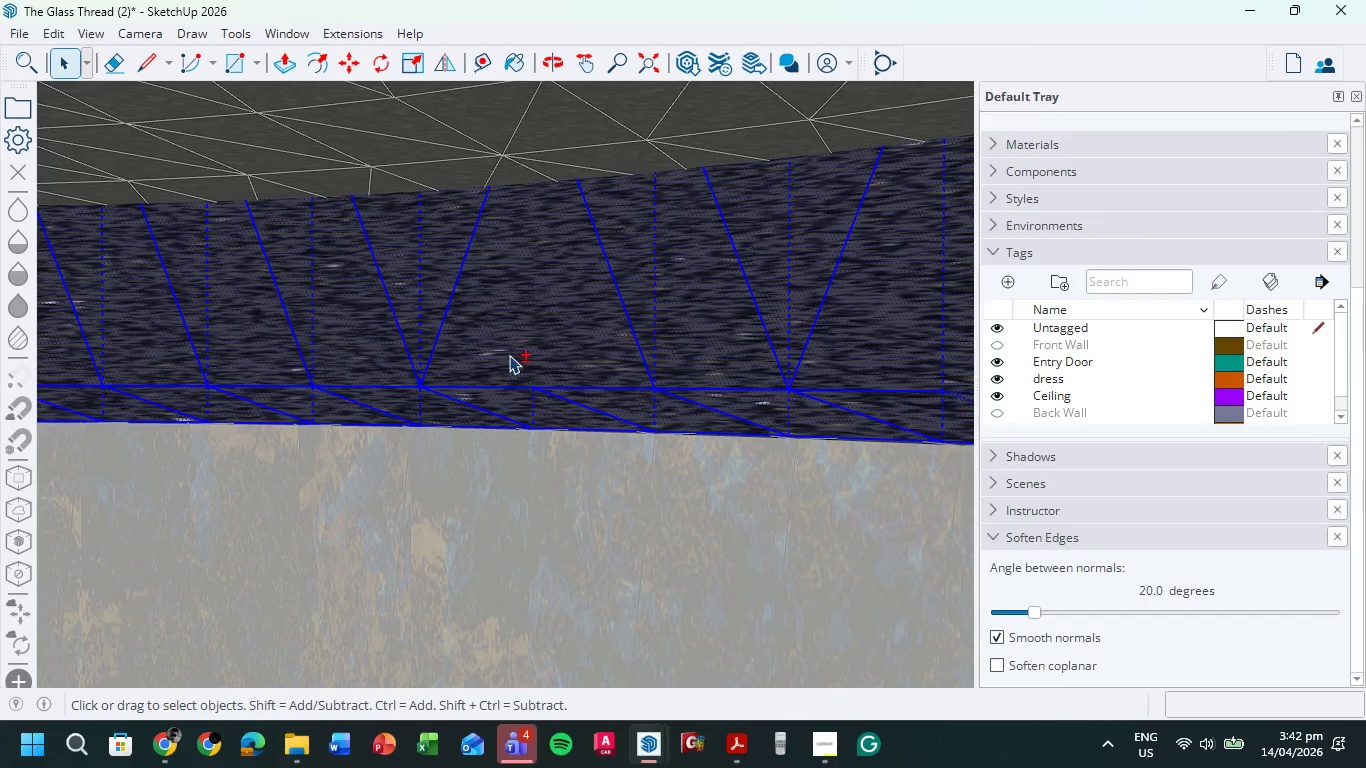 
left_click([510, 353])
 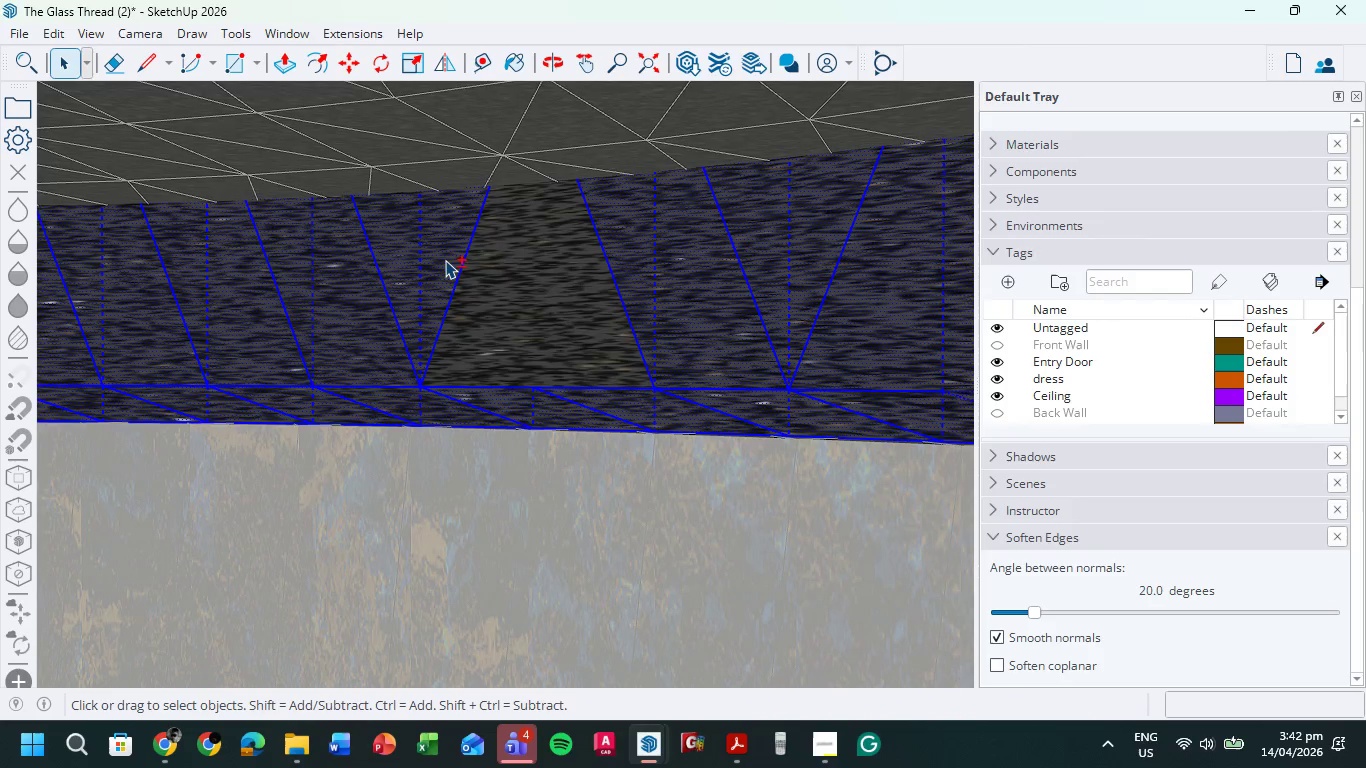 
left_click([445, 260])
 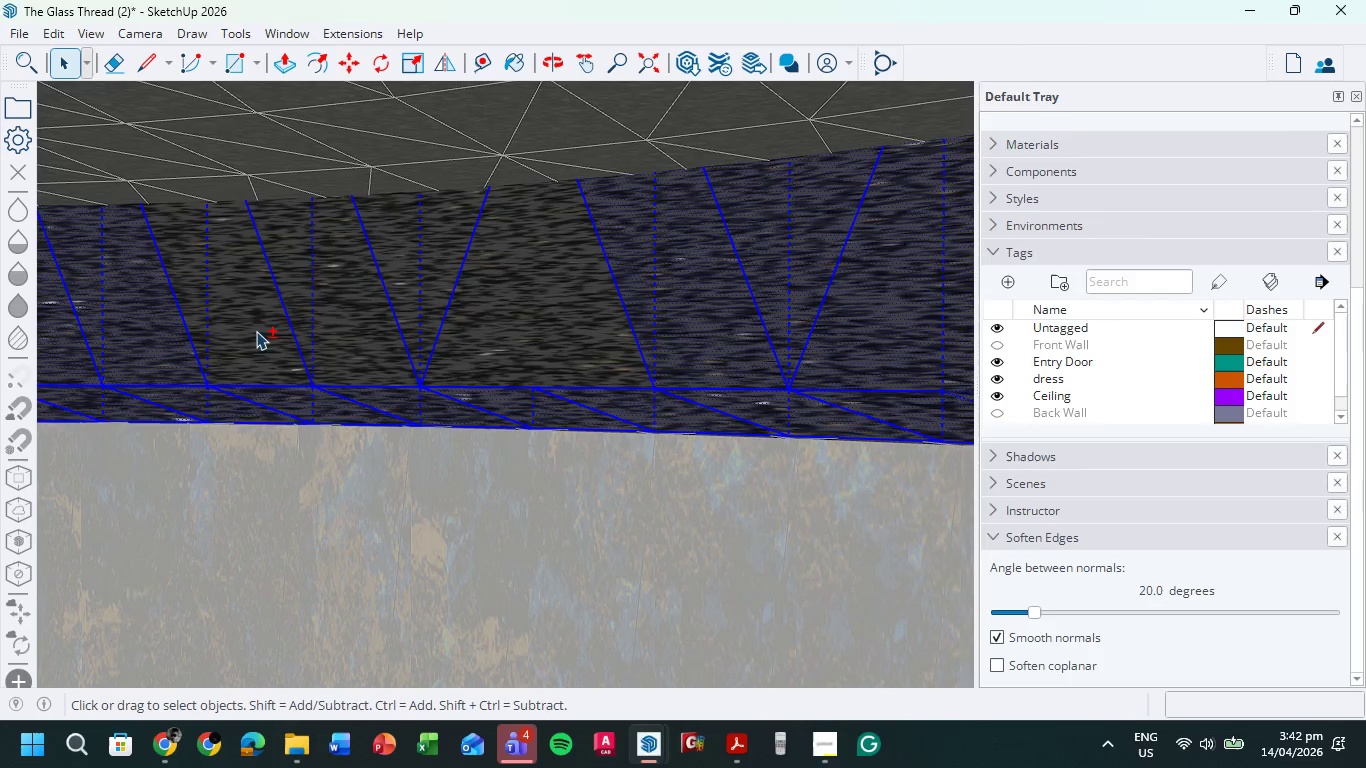 
left_click([296, 408])
 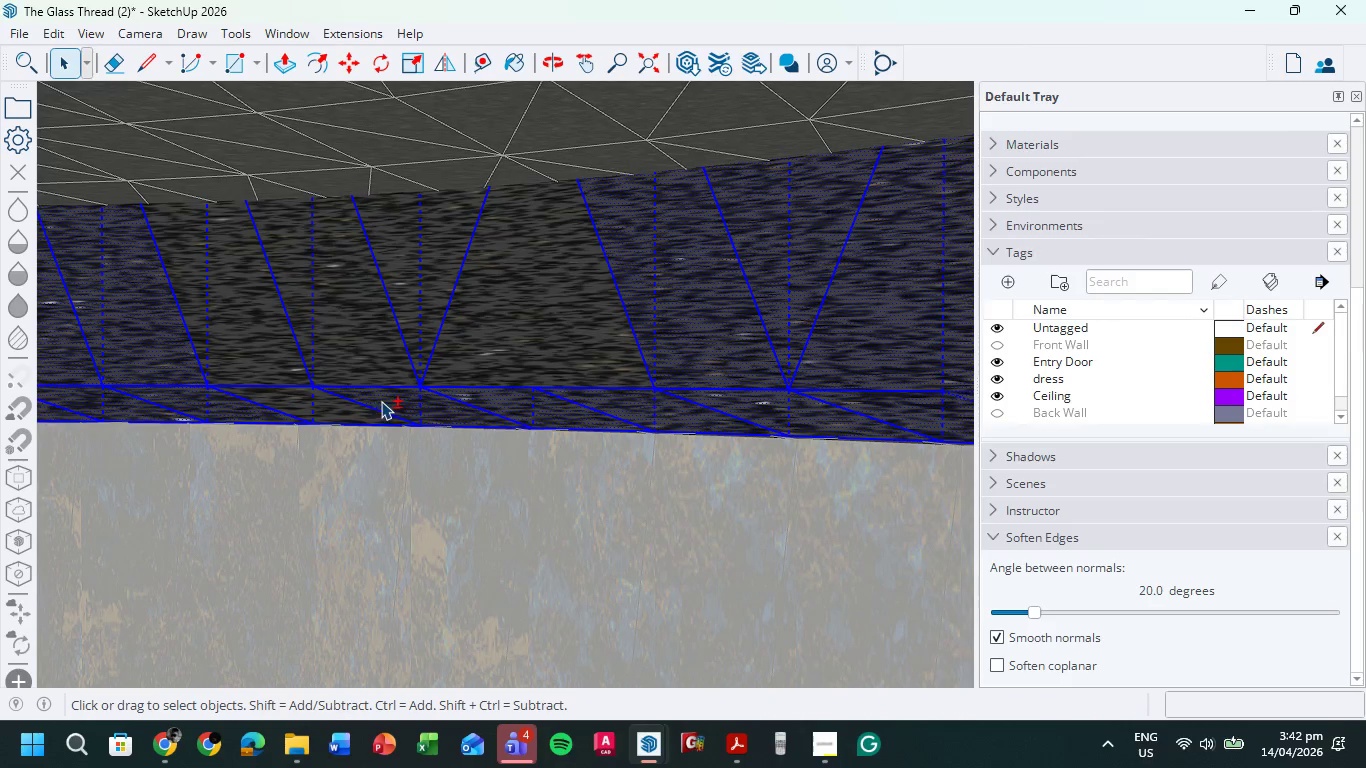 
left_click([382, 400])
 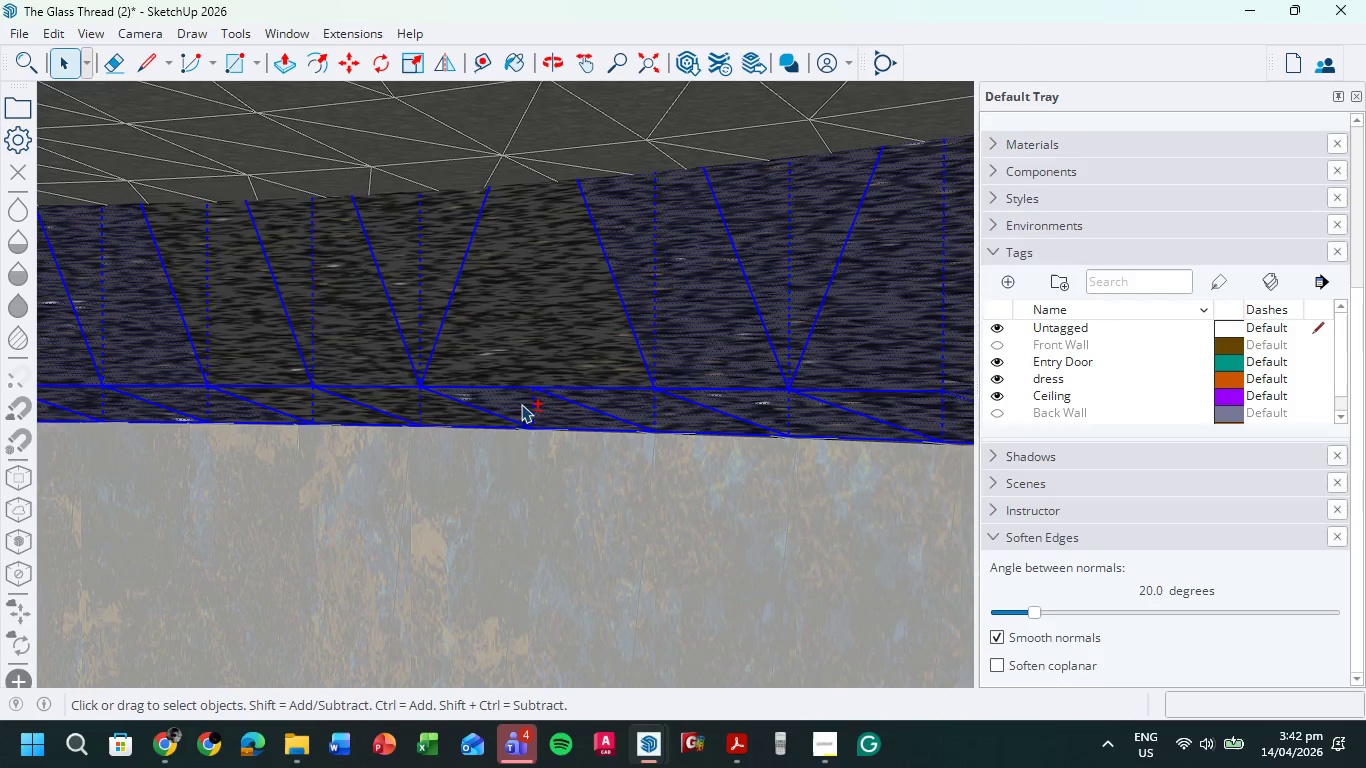 
left_click([496, 402])
 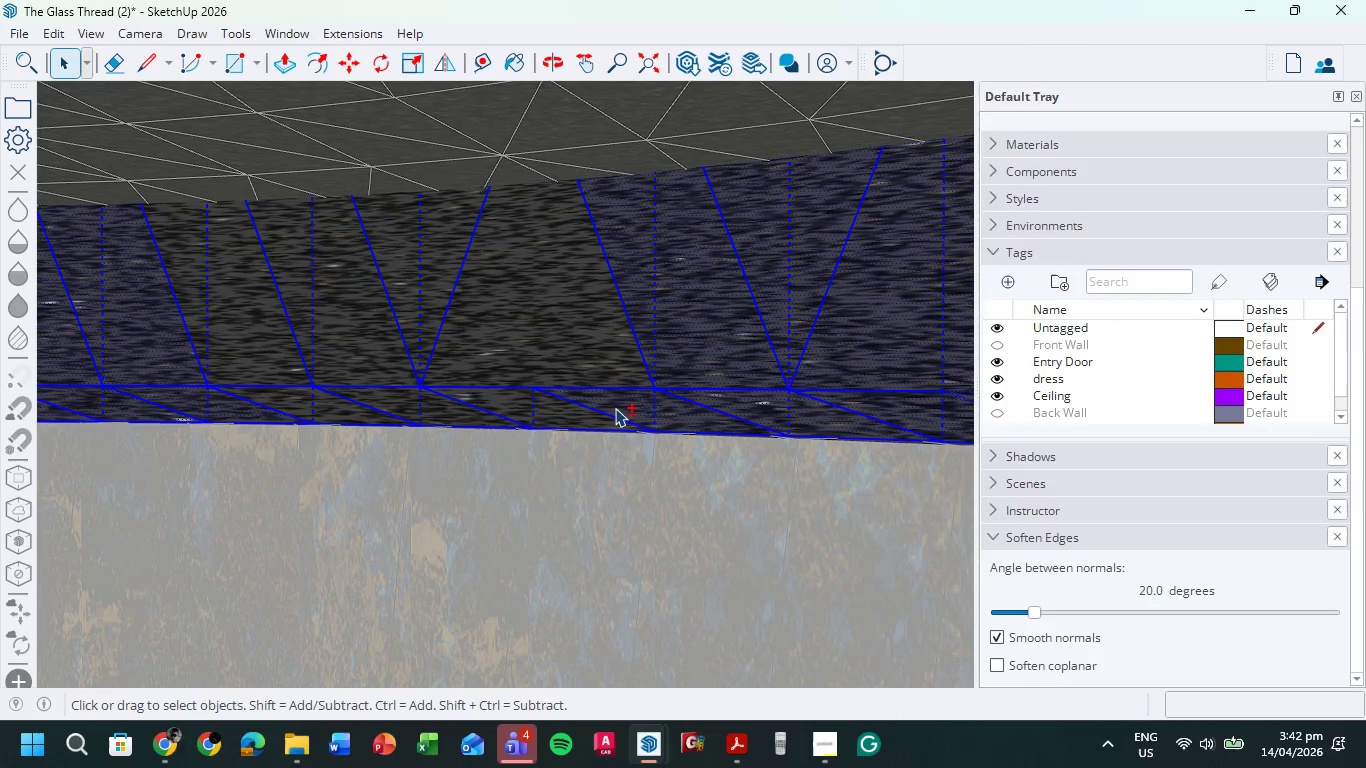 
left_click([624, 405])
 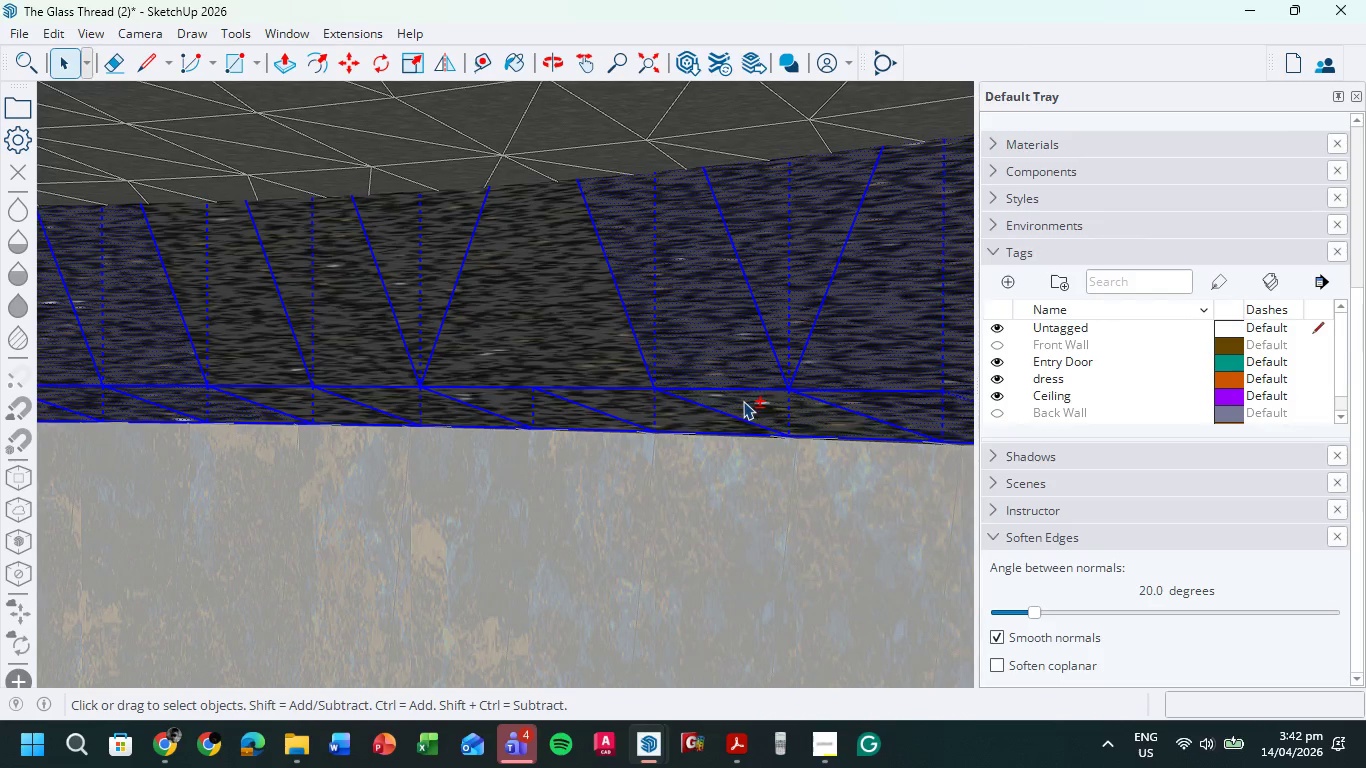 
double_click([720, 350])
 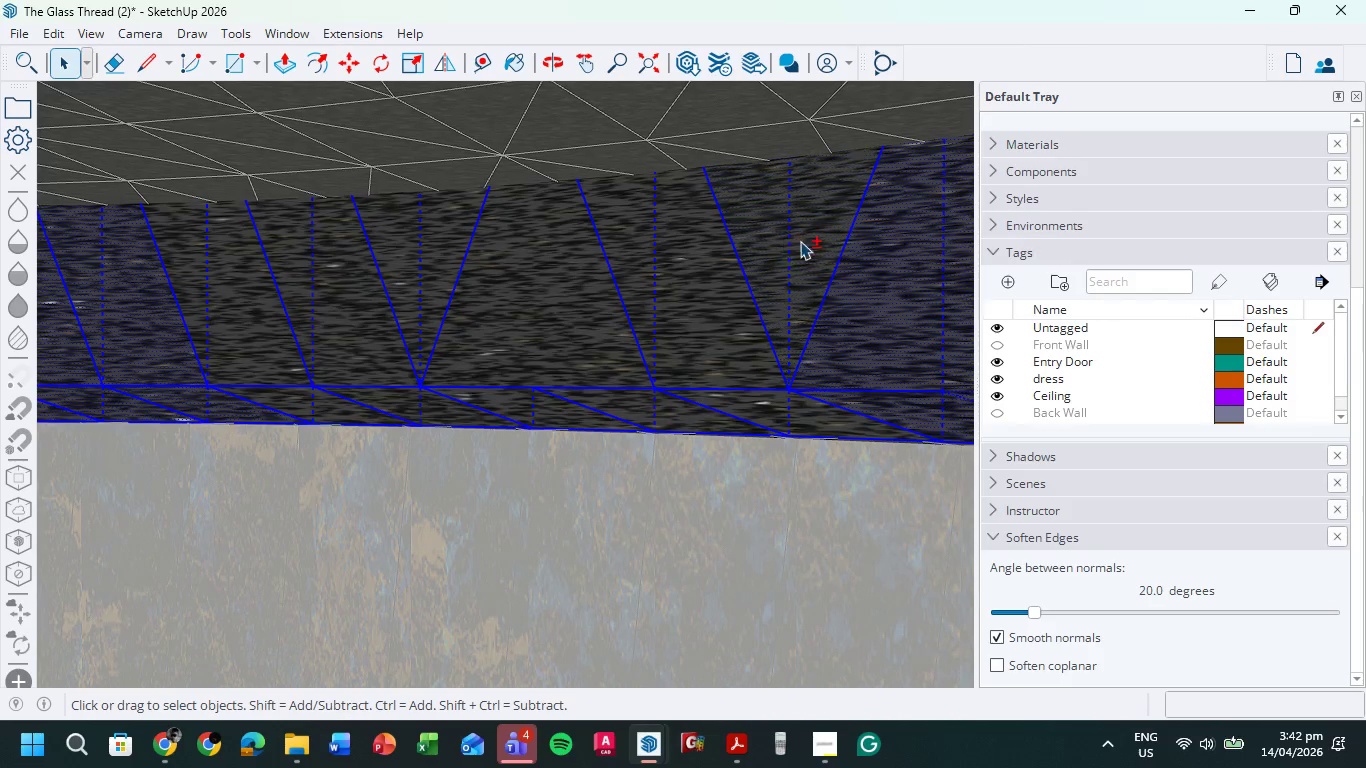 
double_click([886, 258])
 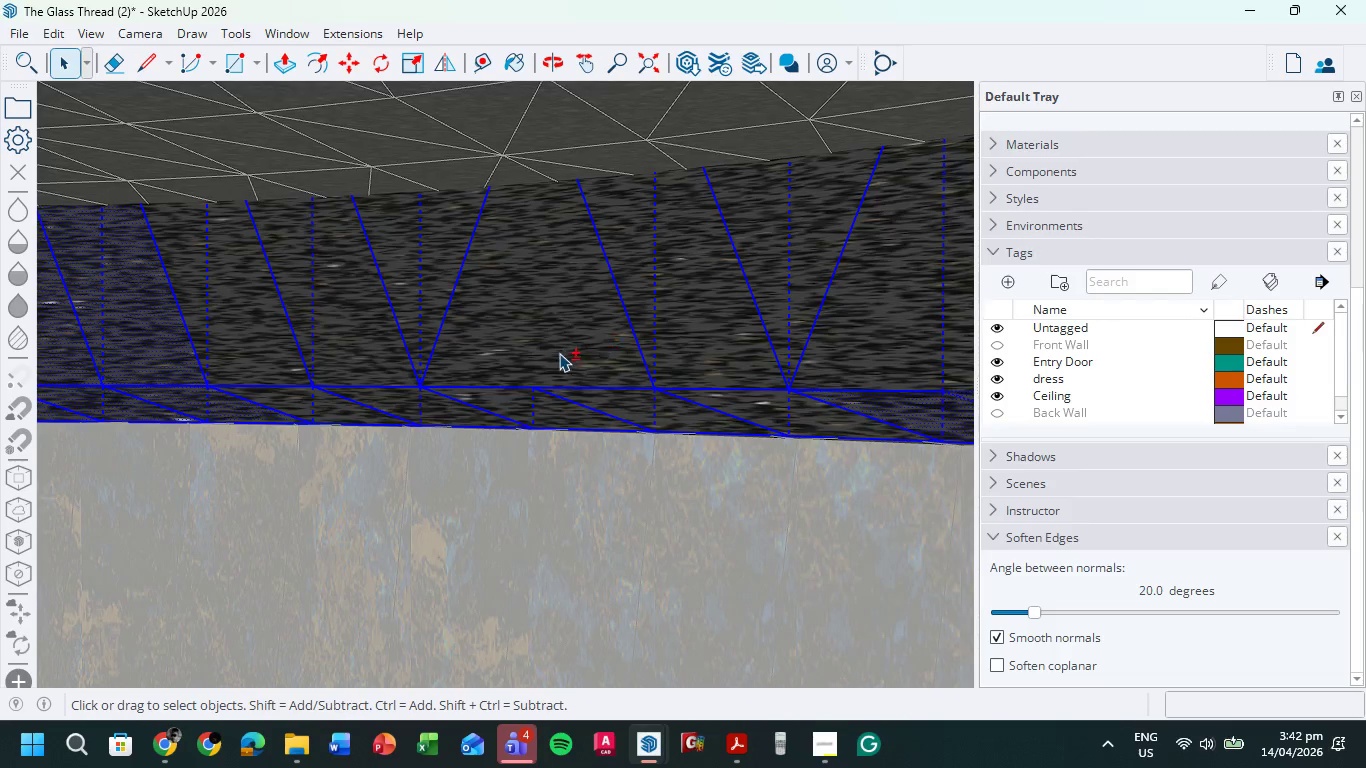 
scroll: coordinate [546, 356], scroll_direction: down, amount: 5.0
 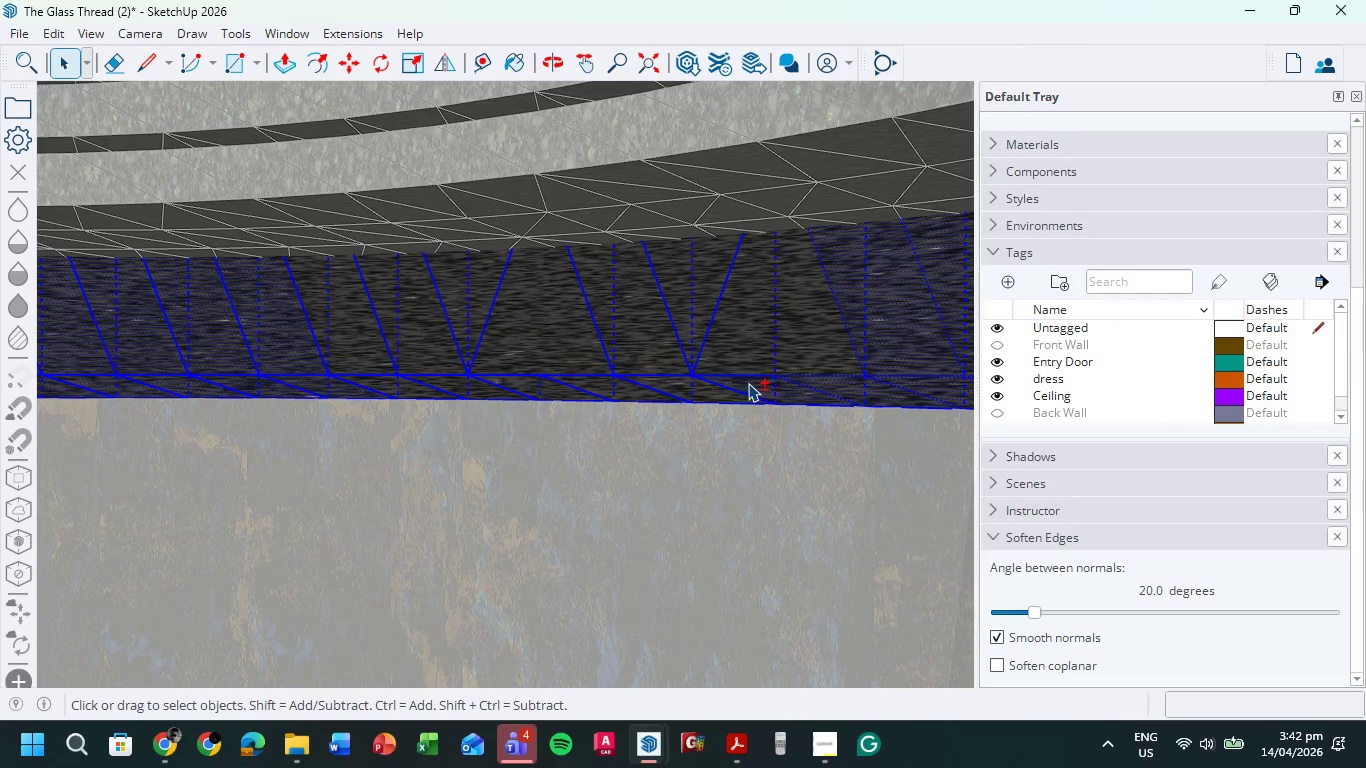 
left_click([751, 383])
 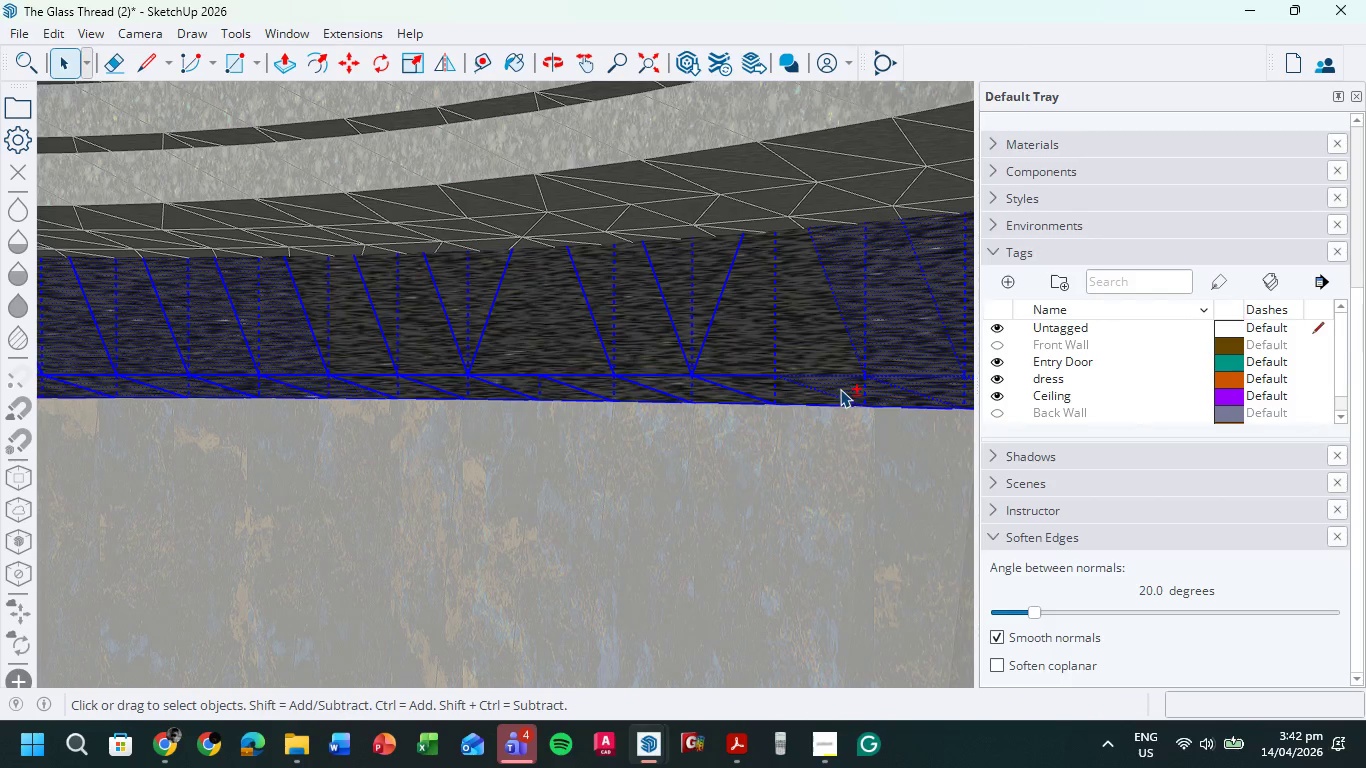 
left_click([840, 389])
 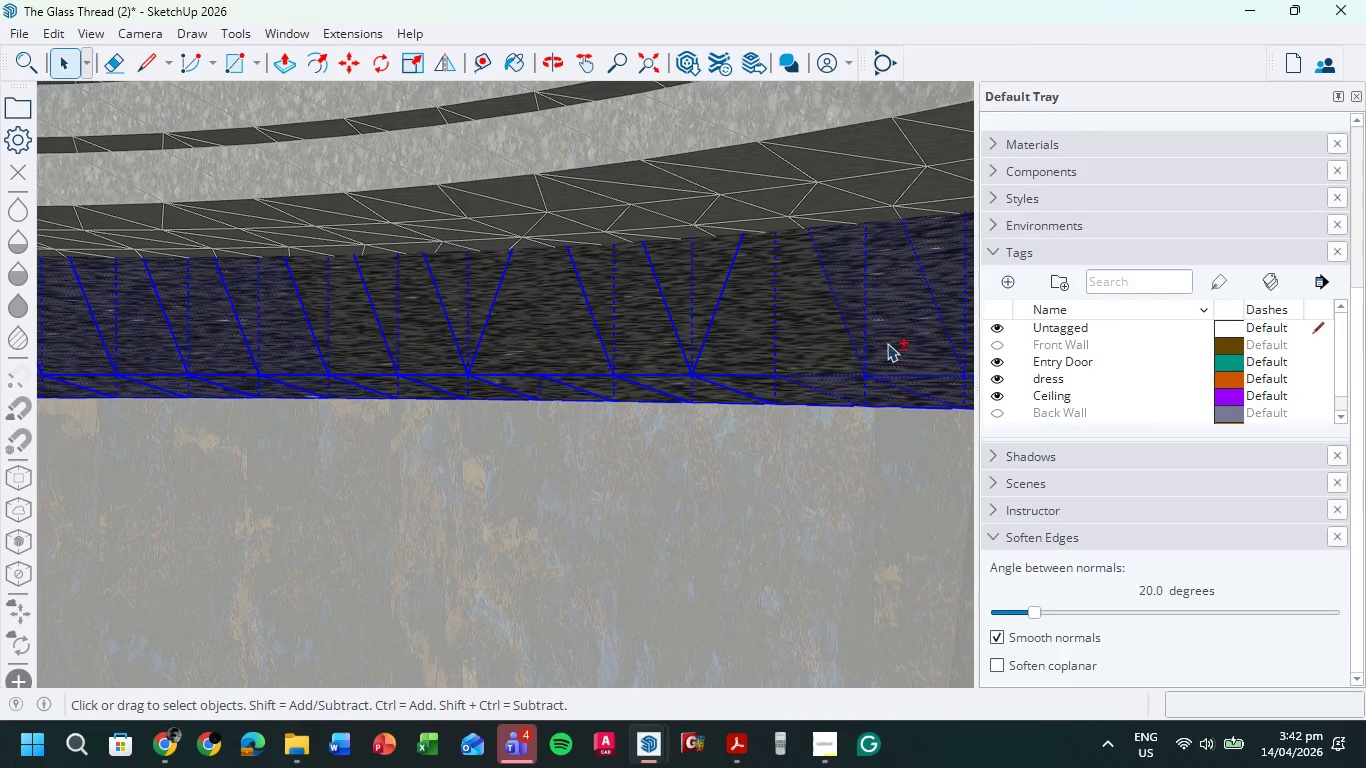 
double_click([889, 339])
 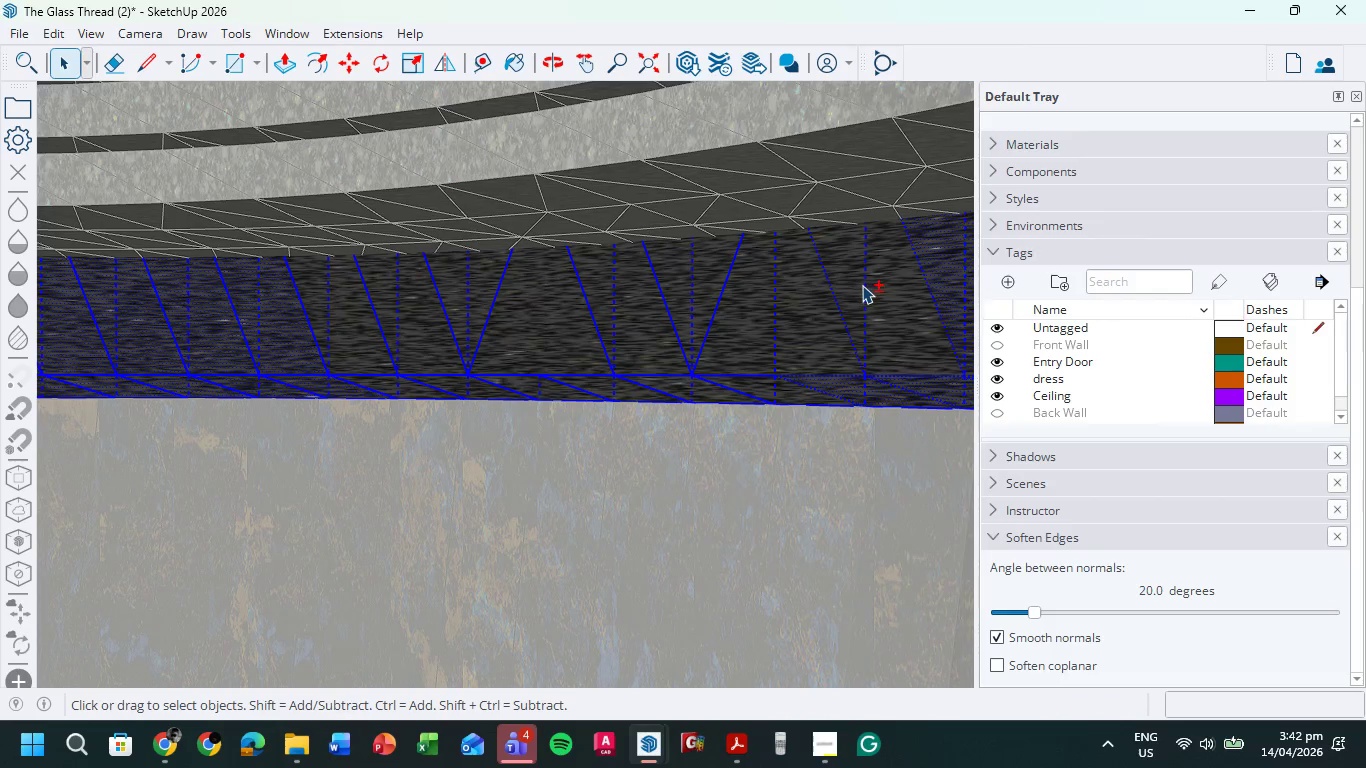 
triple_click([862, 284])
 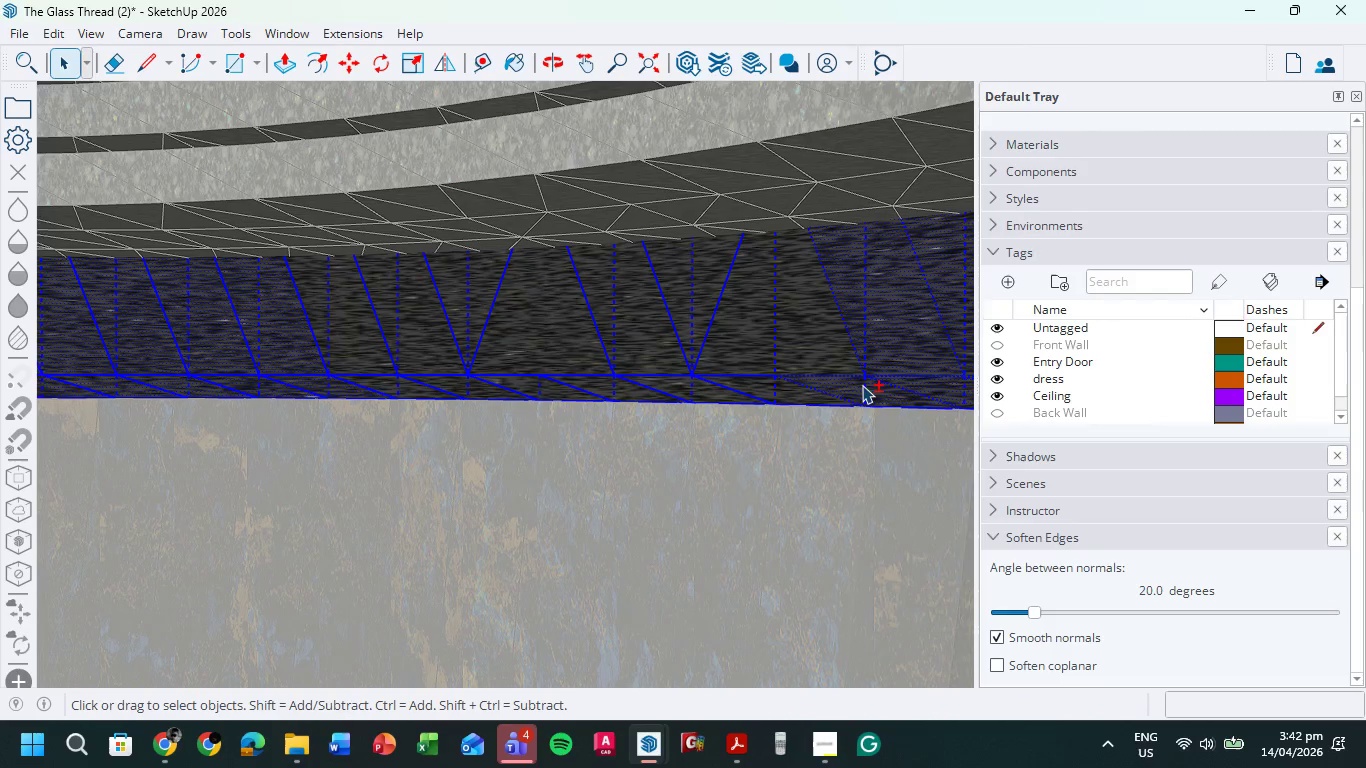 
left_click([857, 389])
 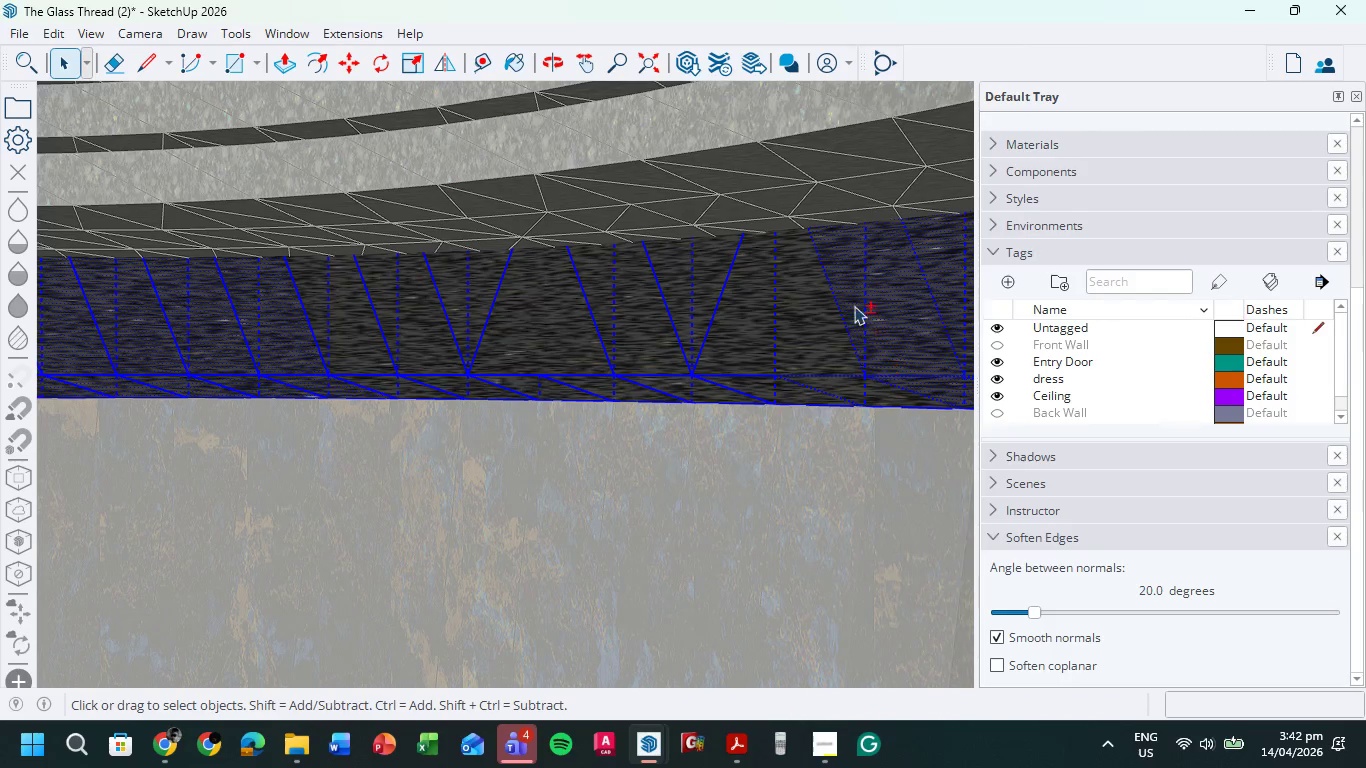 
left_click([853, 294])
 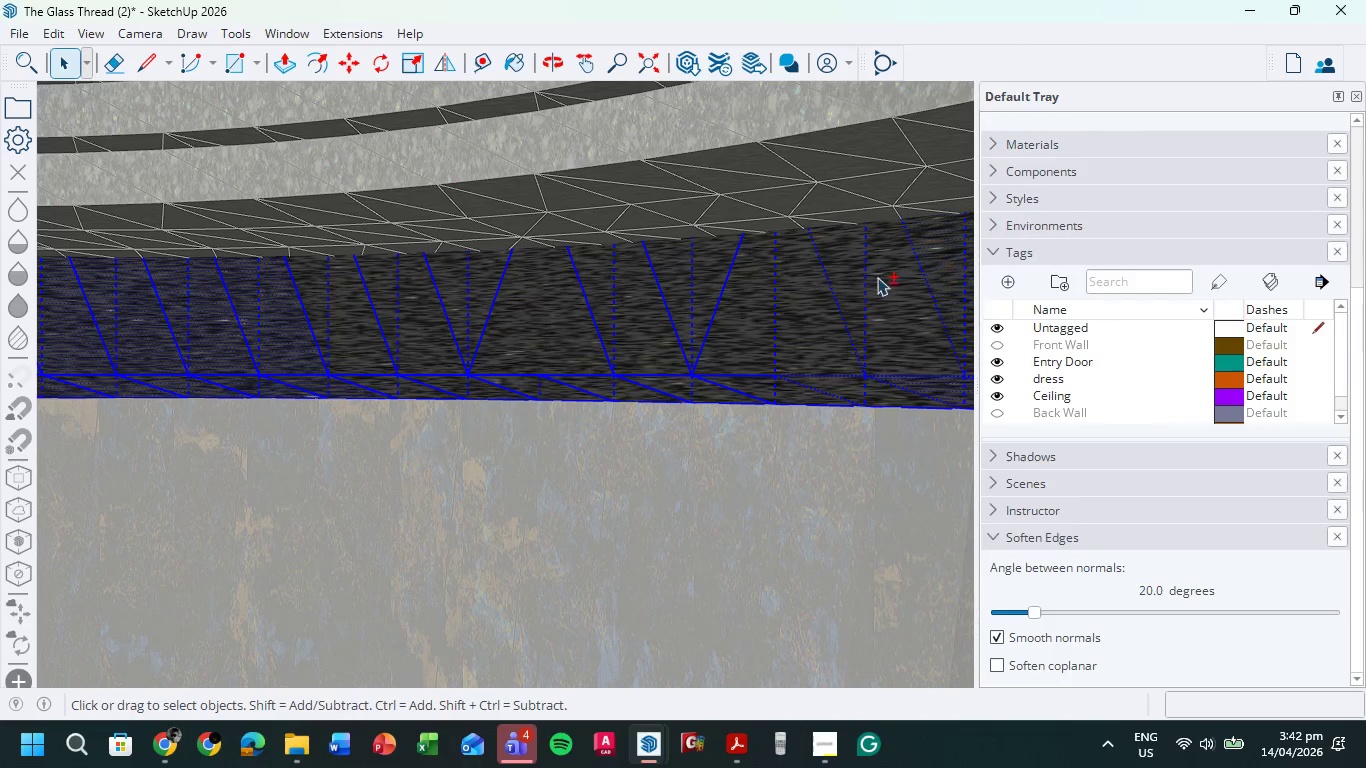 
scroll: coordinate [870, 320], scroll_direction: down, amount: 3.0
 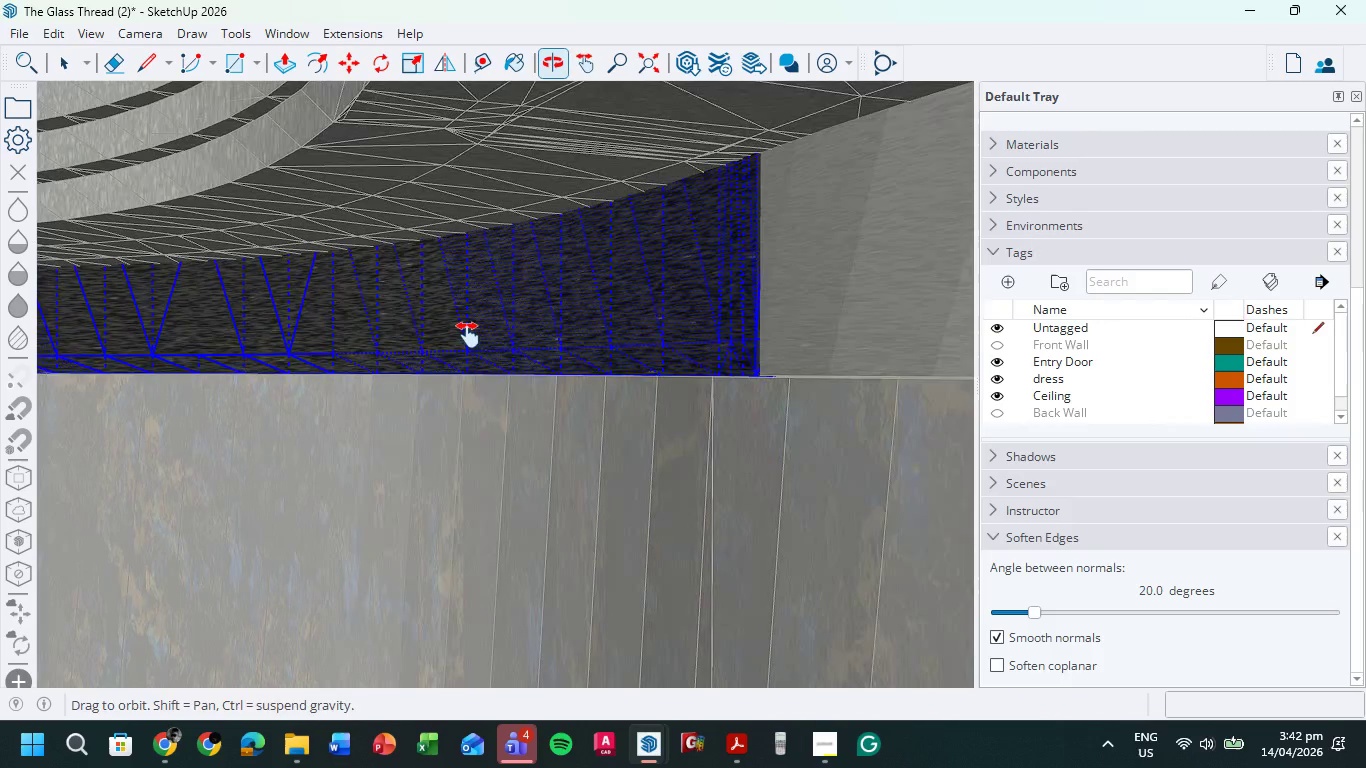 
scroll: coordinate [390, 397], scroll_direction: up, amount: 1.0
 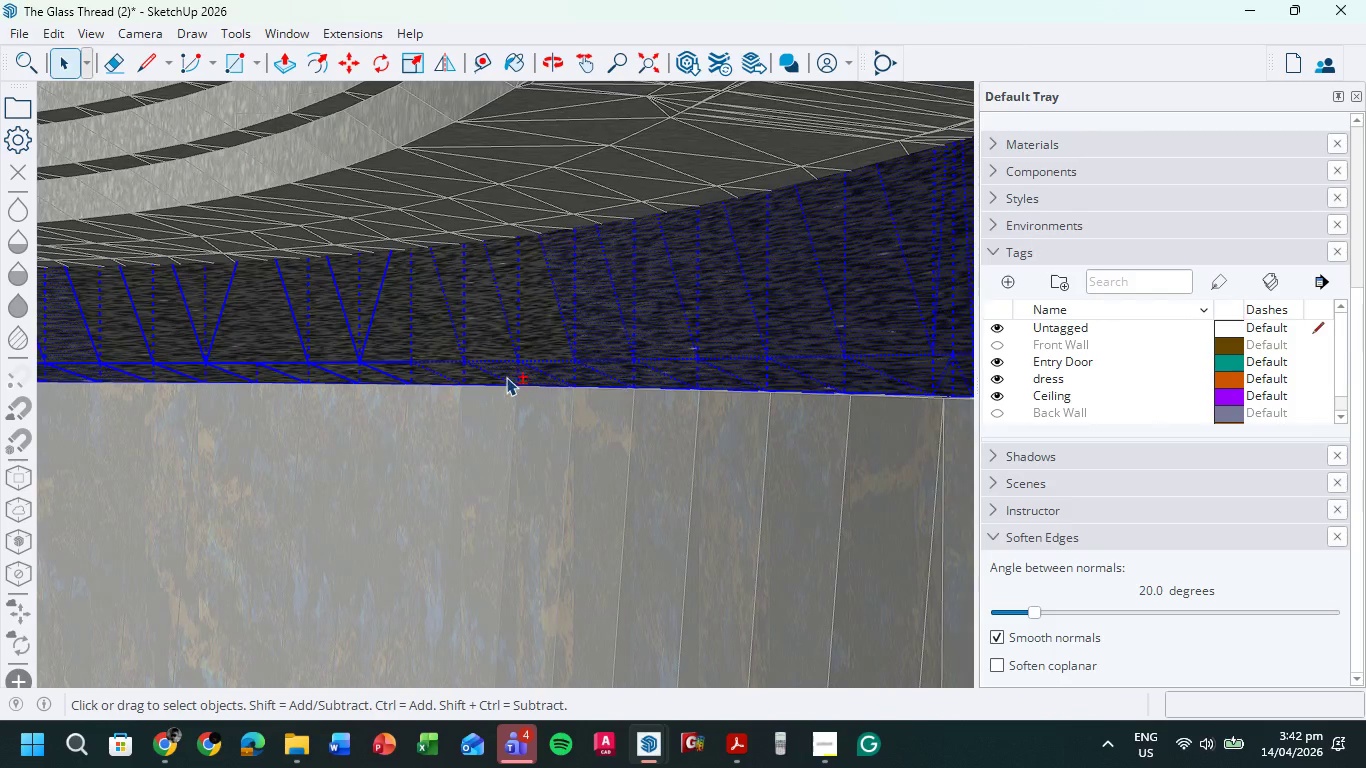 
left_click([506, 372])
 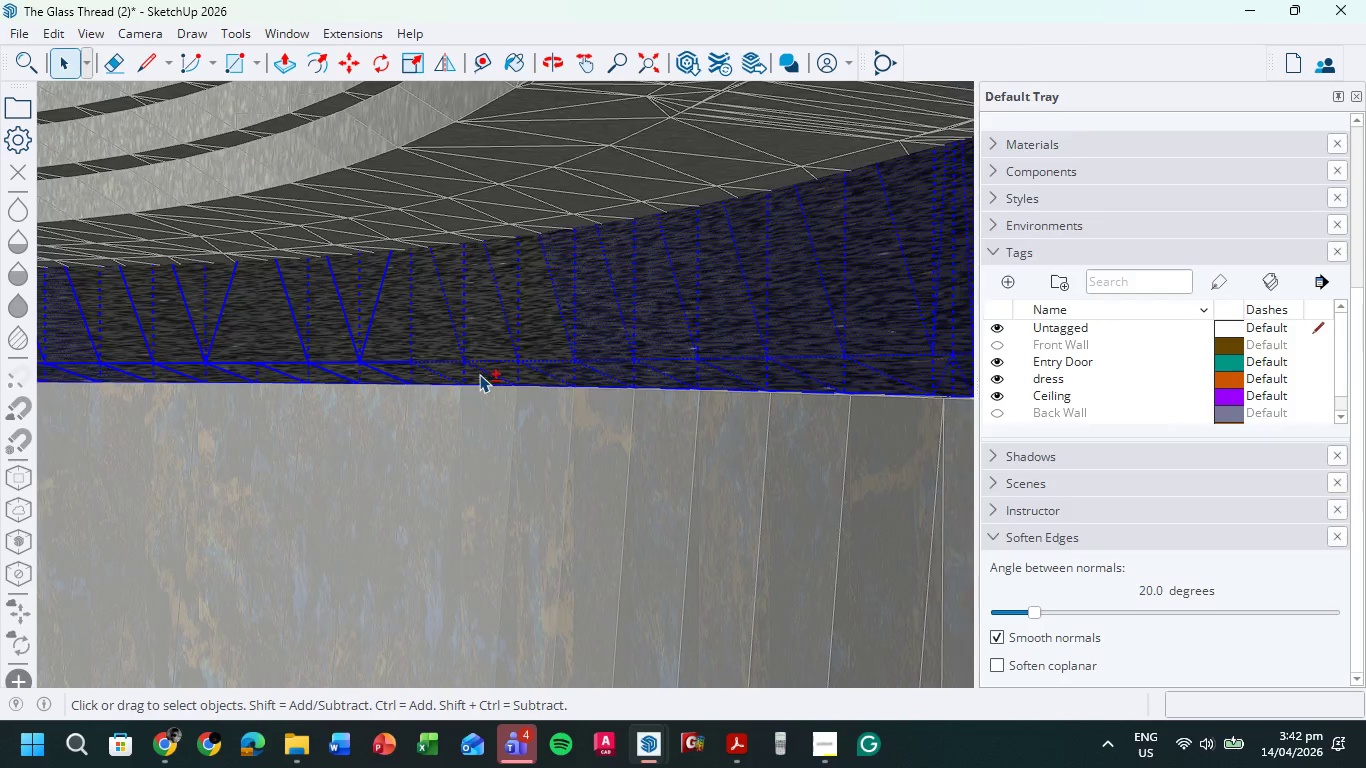 
scroll: coordinate [478, 374], scroll_direction: up, amount: 5.0
 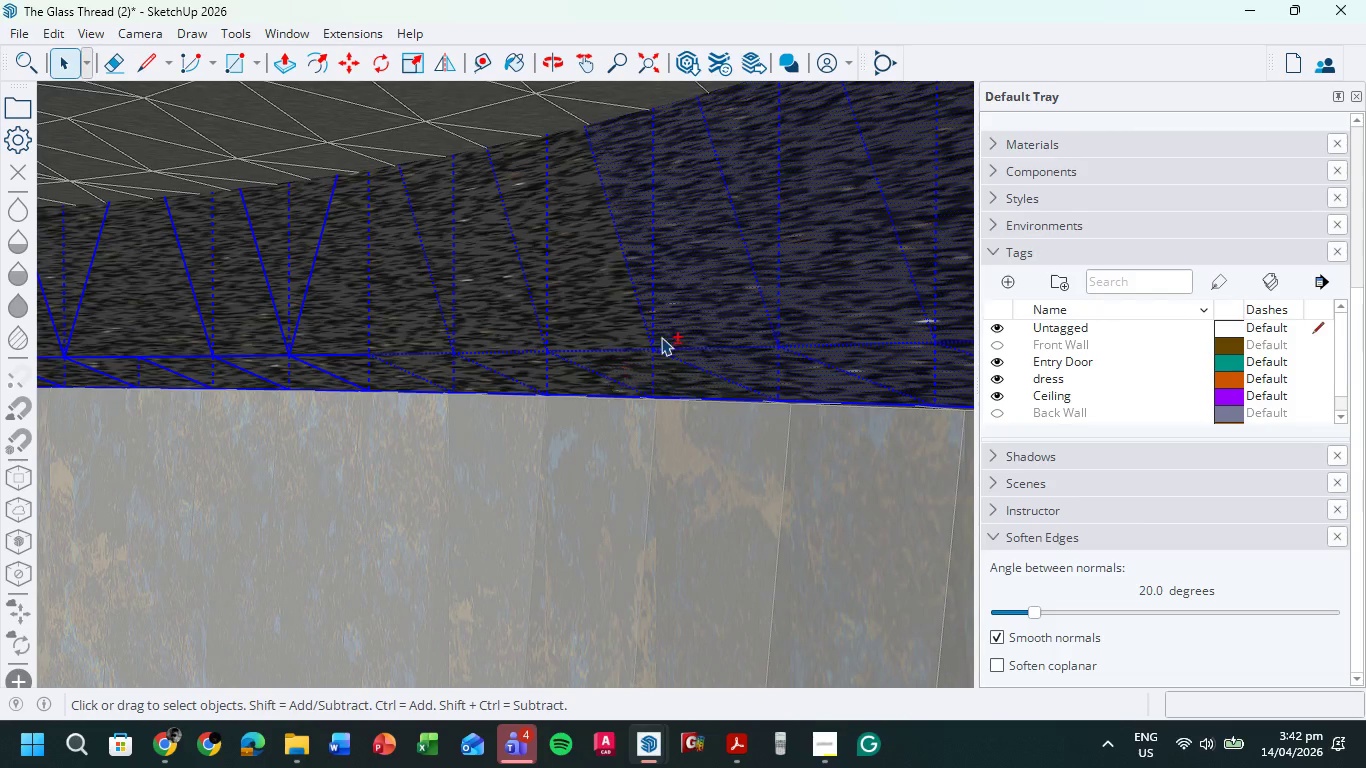 
double_click([703, 281])
 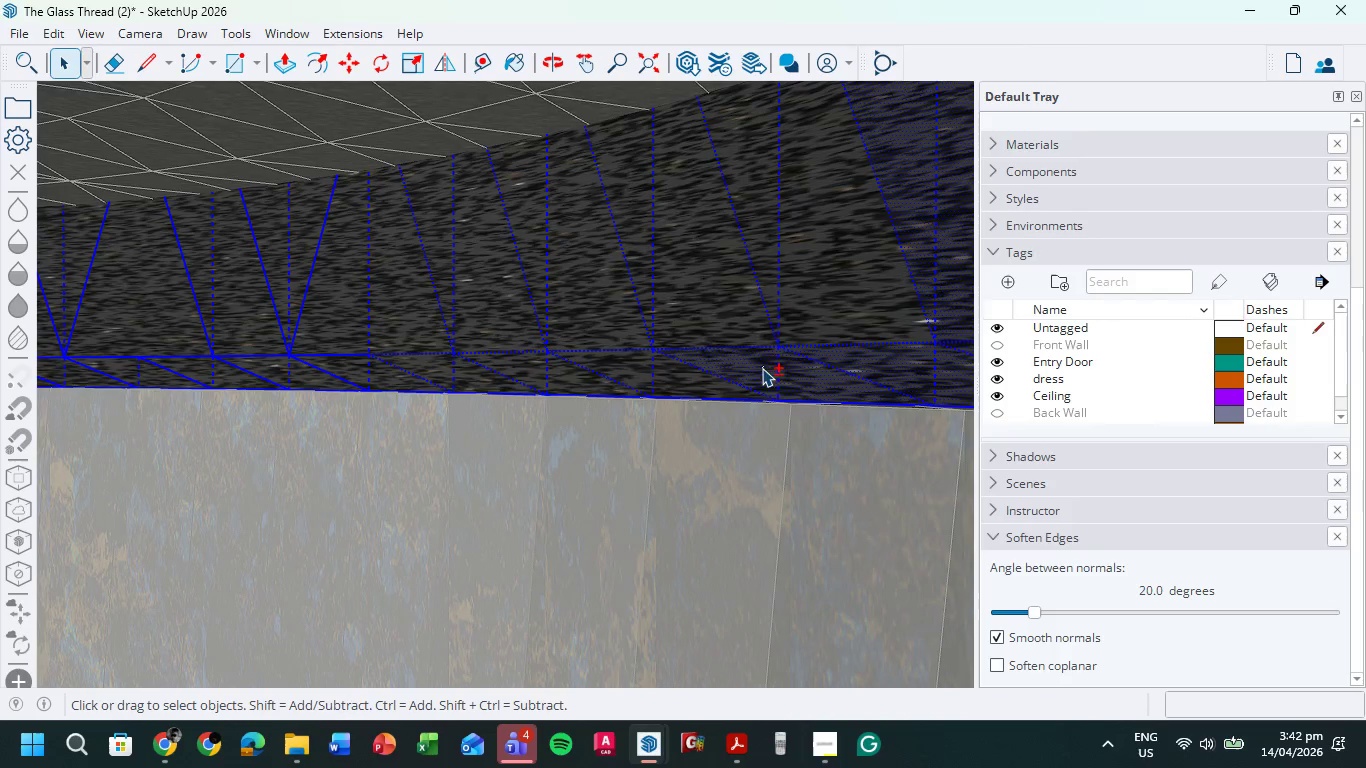 
double_click([892, 363])
 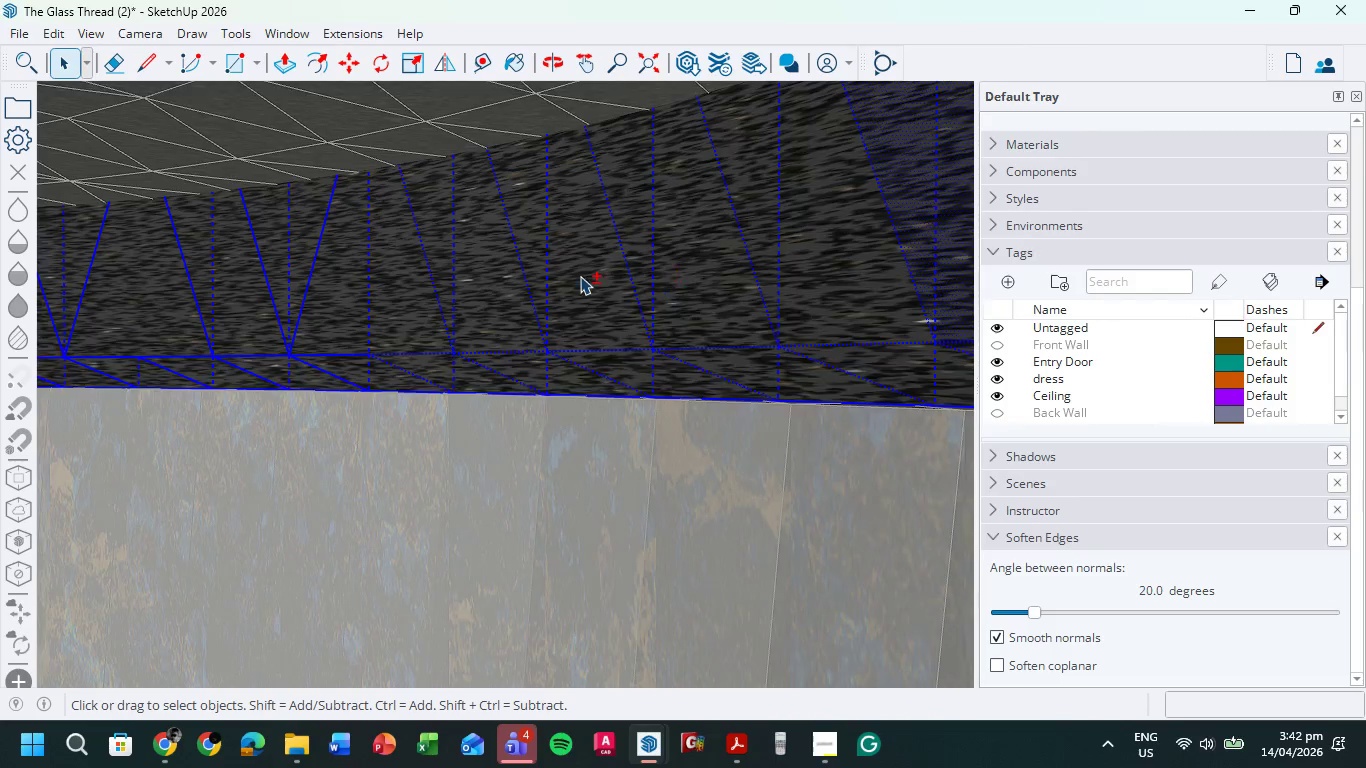 
scroll: coordinate [521, 293], scroll_direction: down, amount: 6.0
 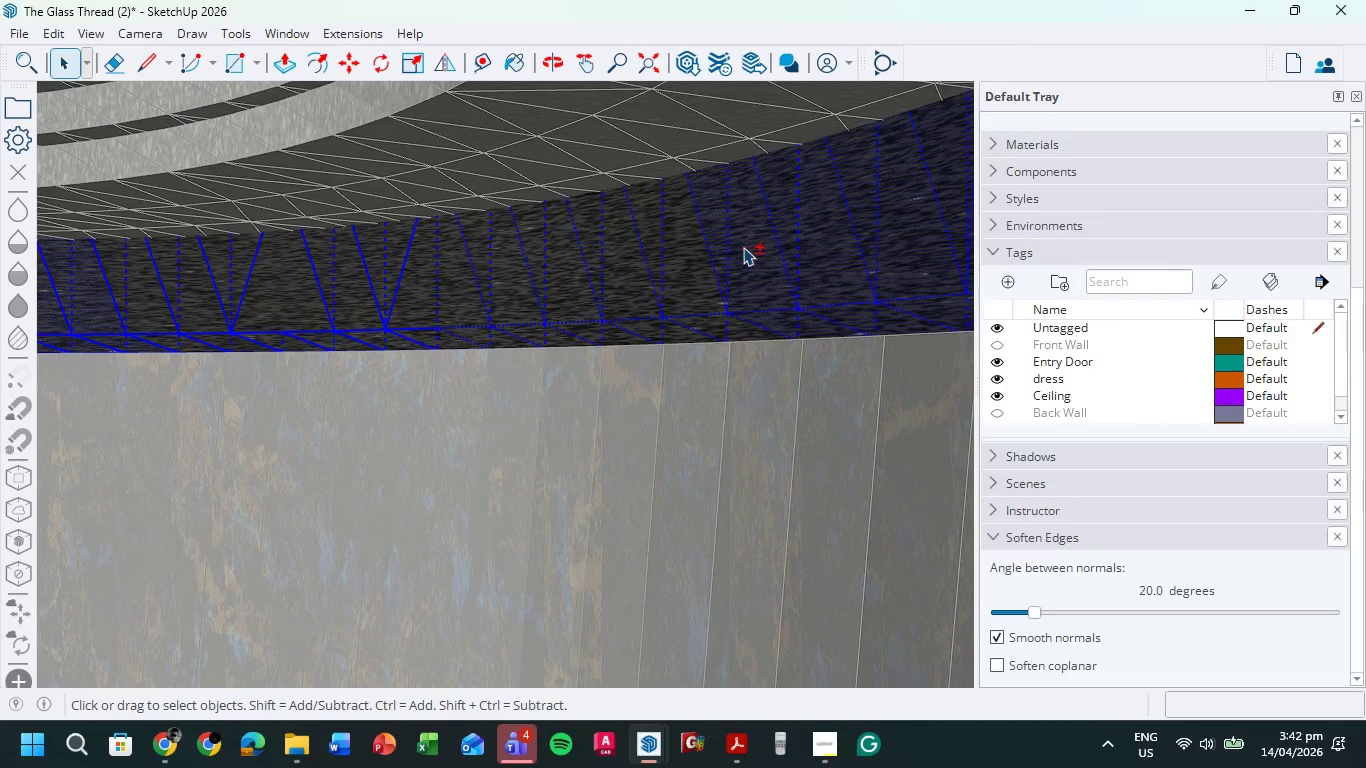 
left_click([743, 247])
 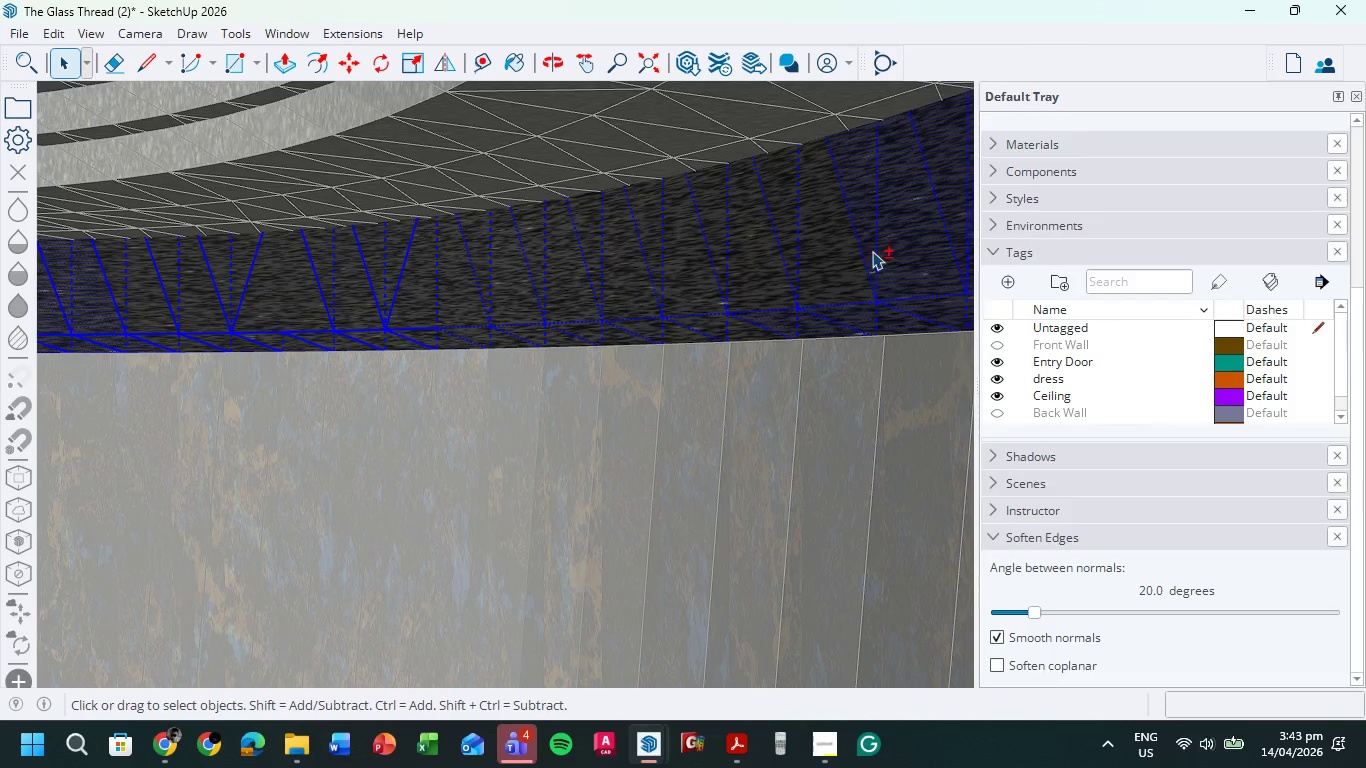 
double_click([899, 238])
 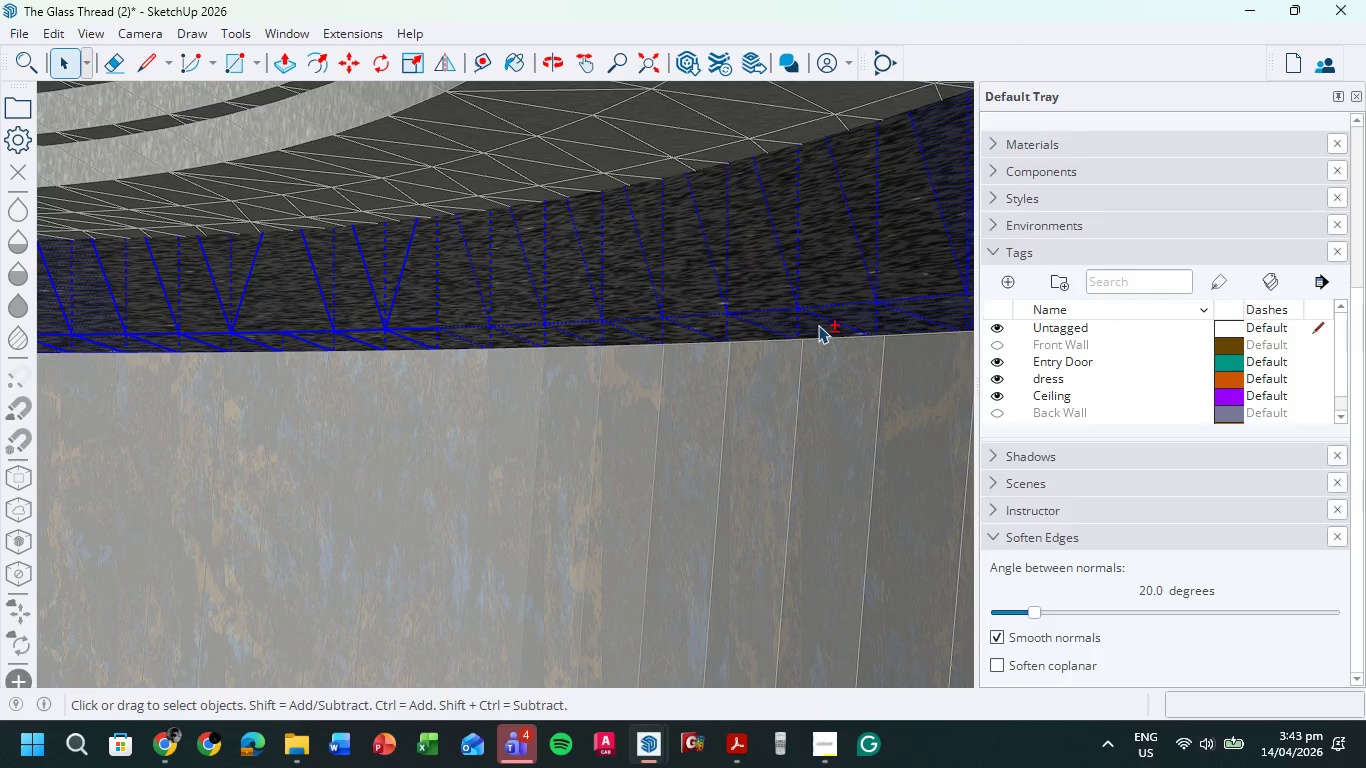 
double_click([854, 318])
 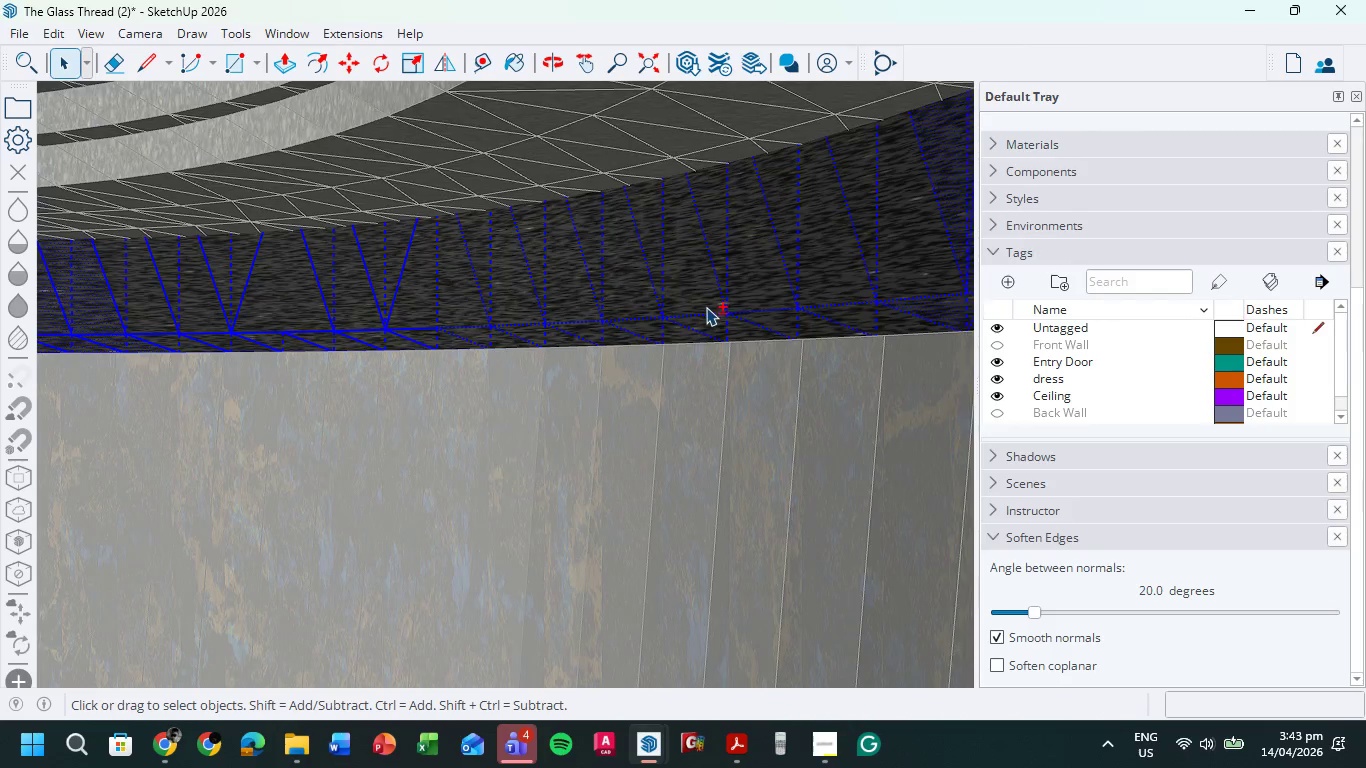 
scroll: coordinate [851, 263], scroll_direction: up, amount: 6.0
 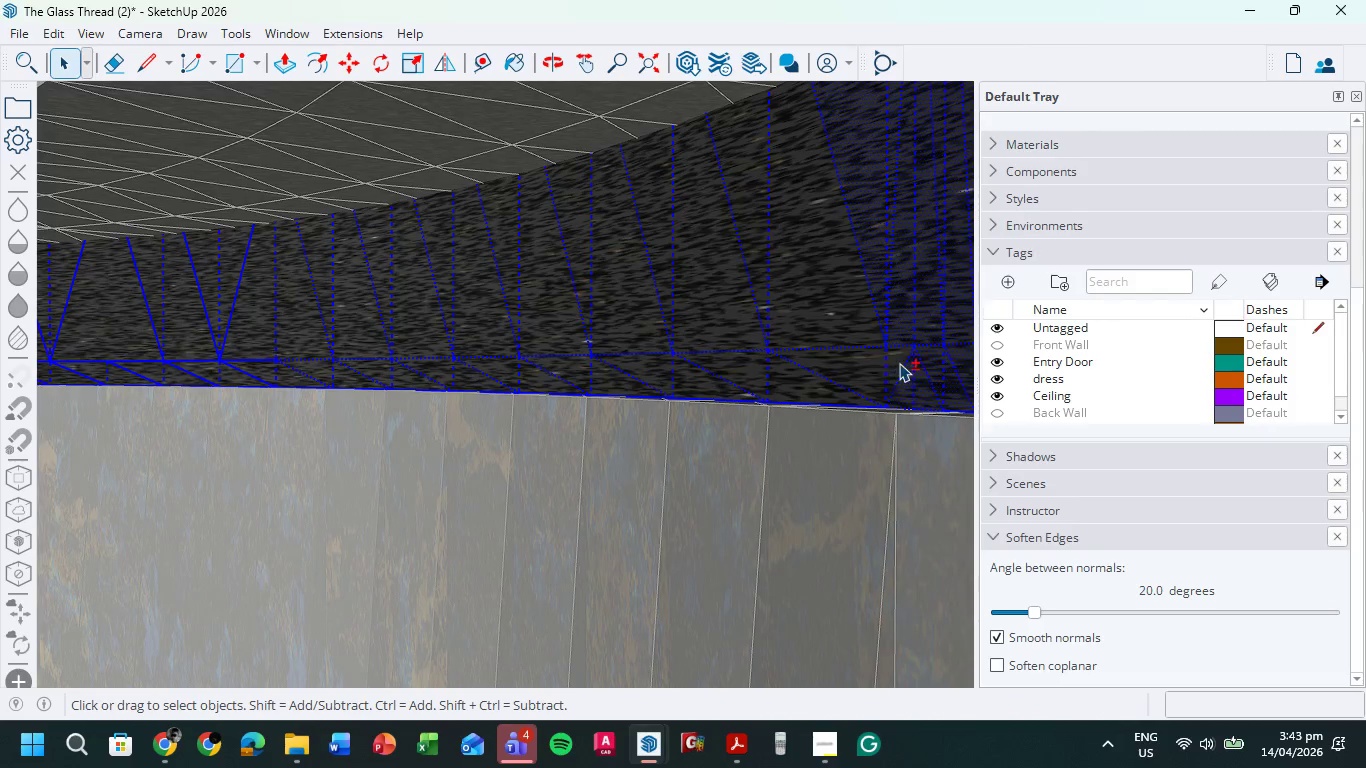 
double_click([897, 361])
 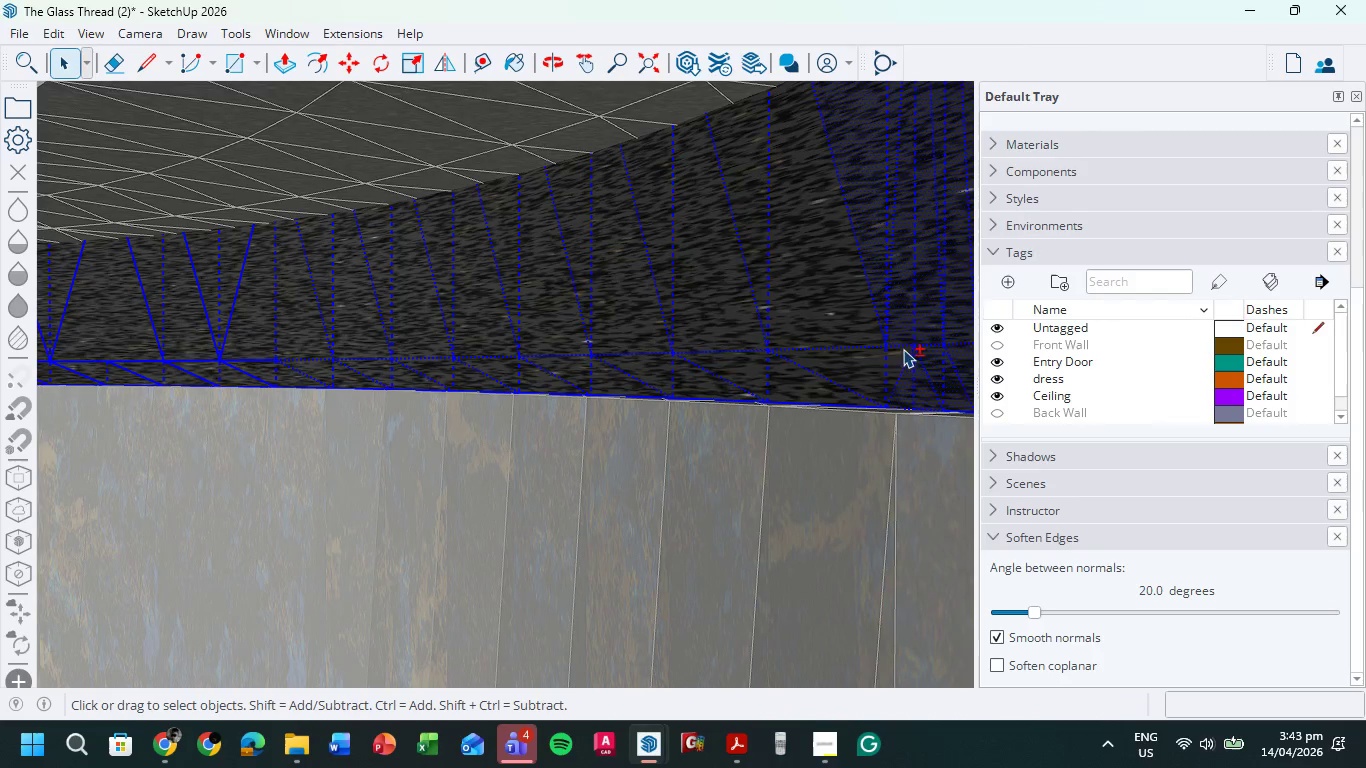 
double_click([900, 324])
 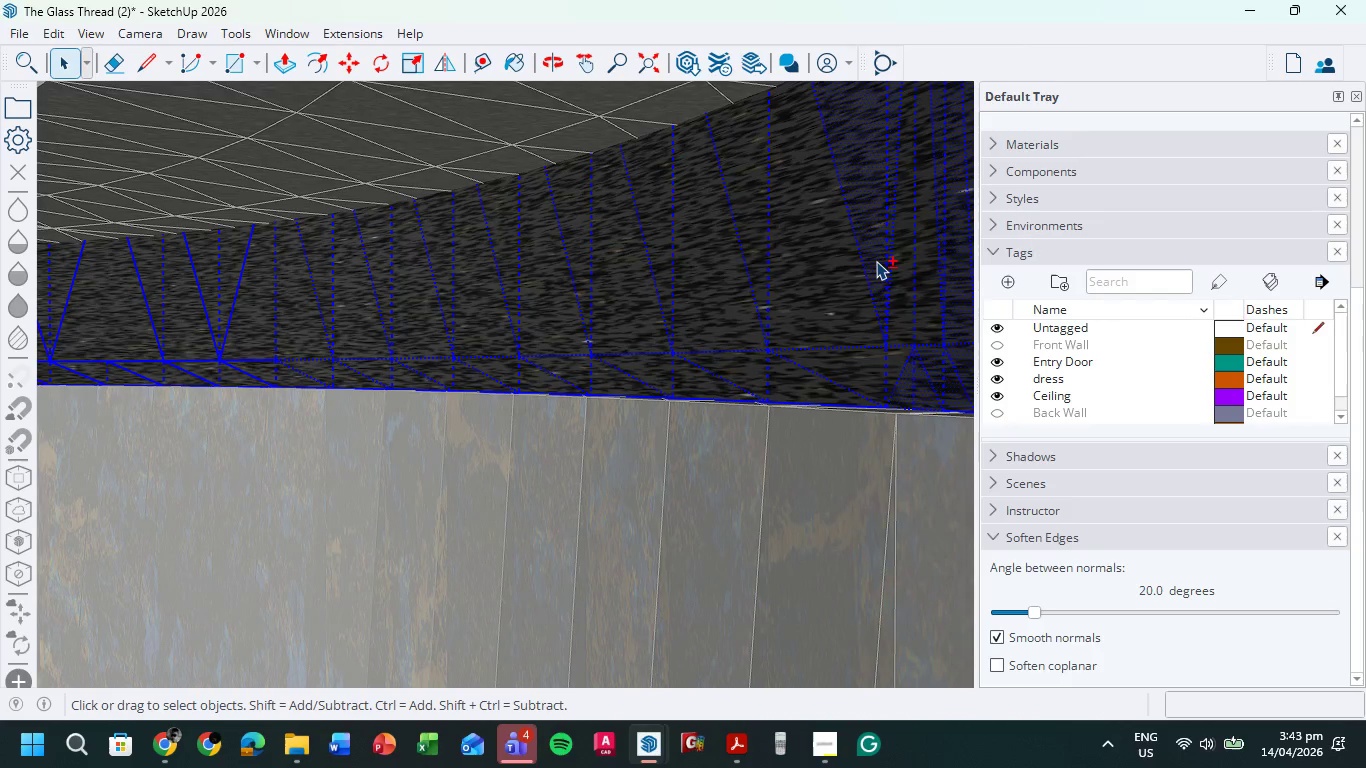 
triple_click([875, 257])
 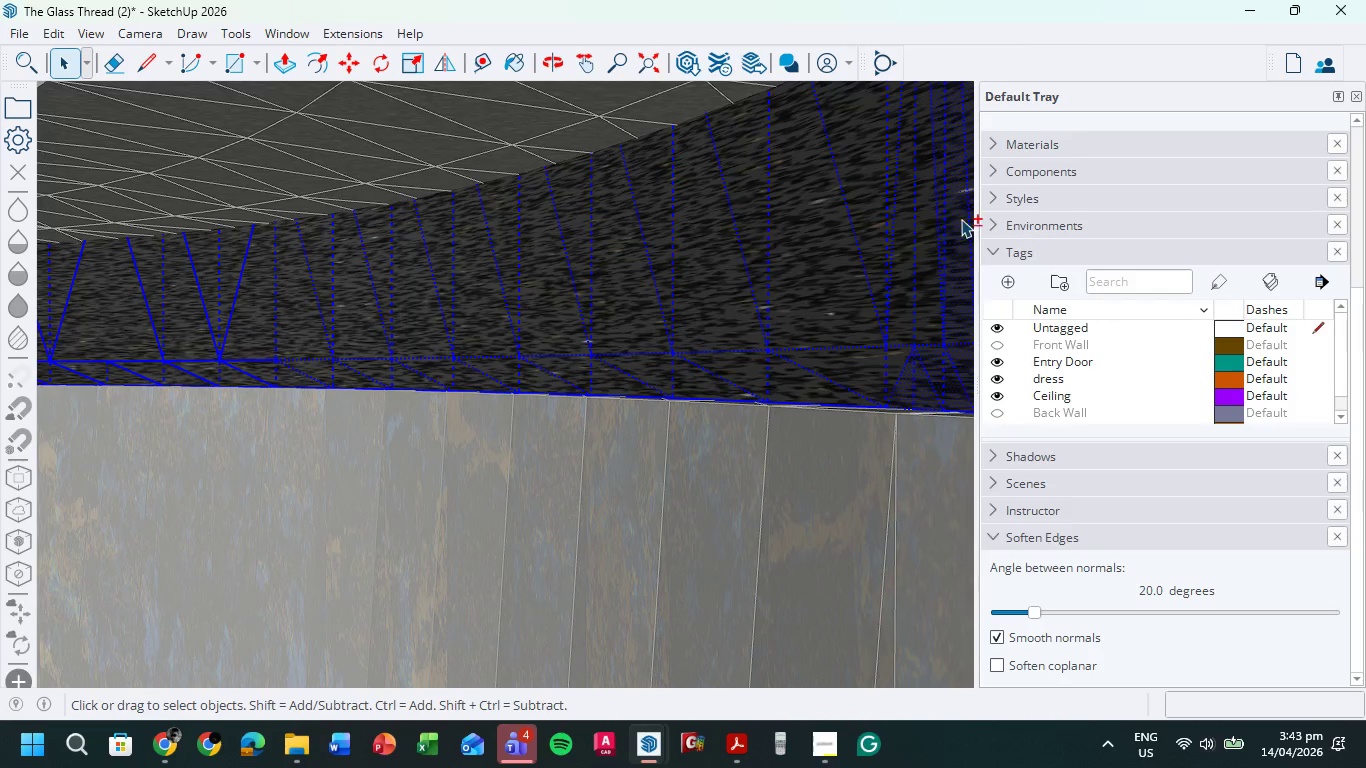 
left_click([962, 219])
 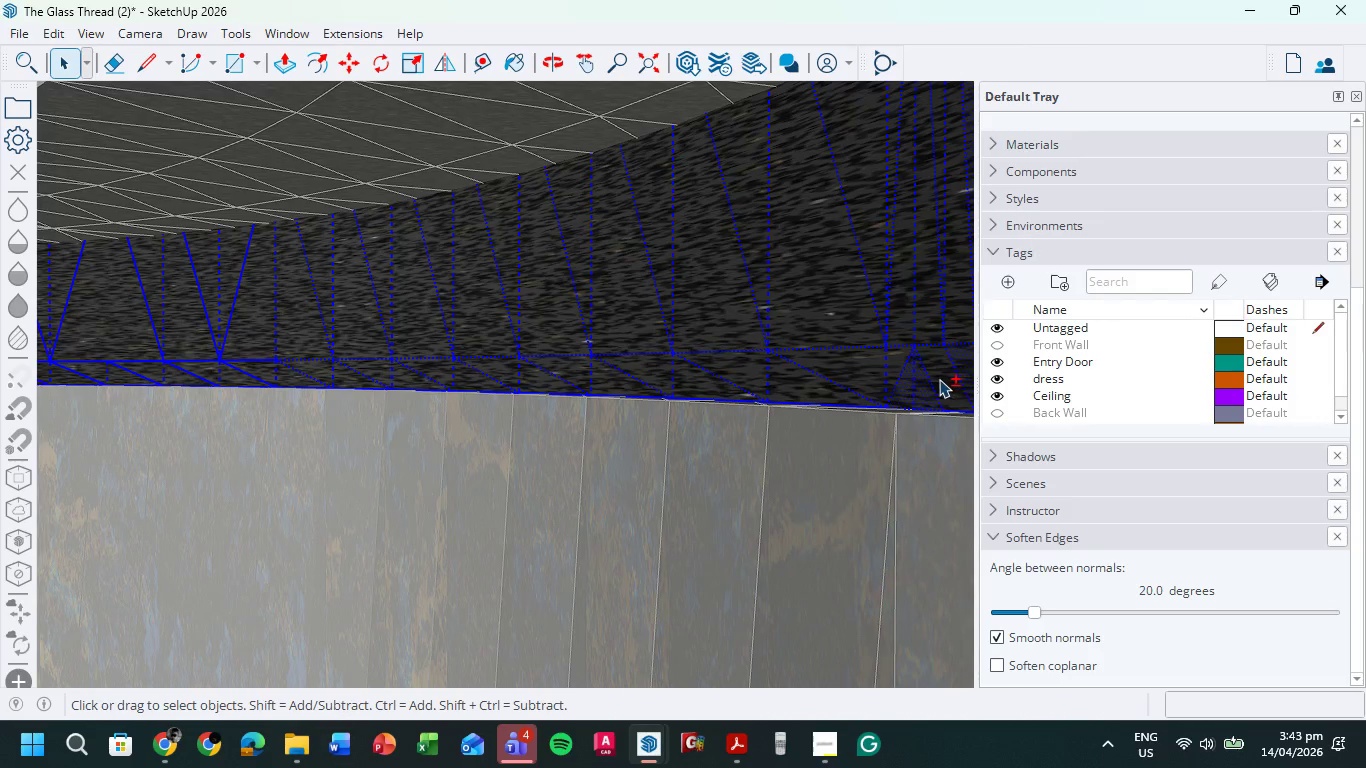 
double_click([926, 385])
 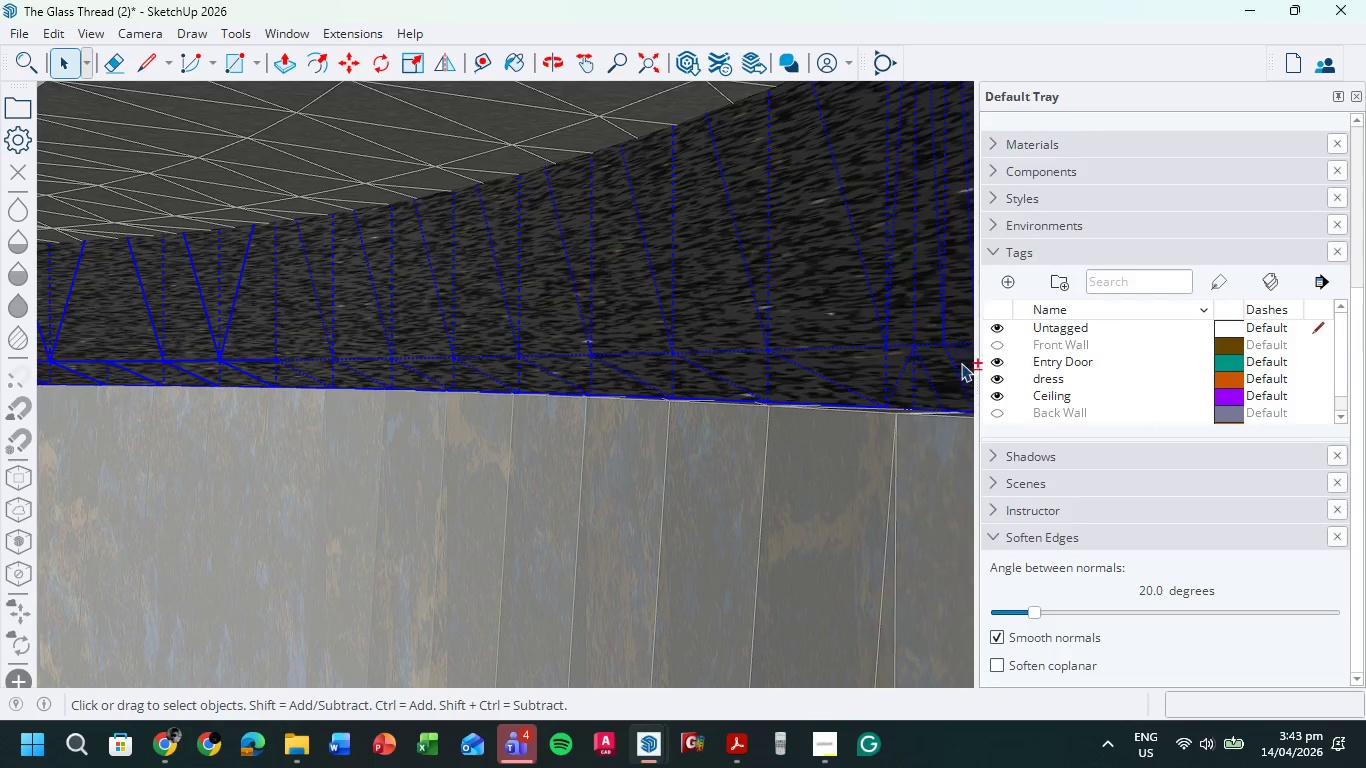 
left_click([961, 363])
 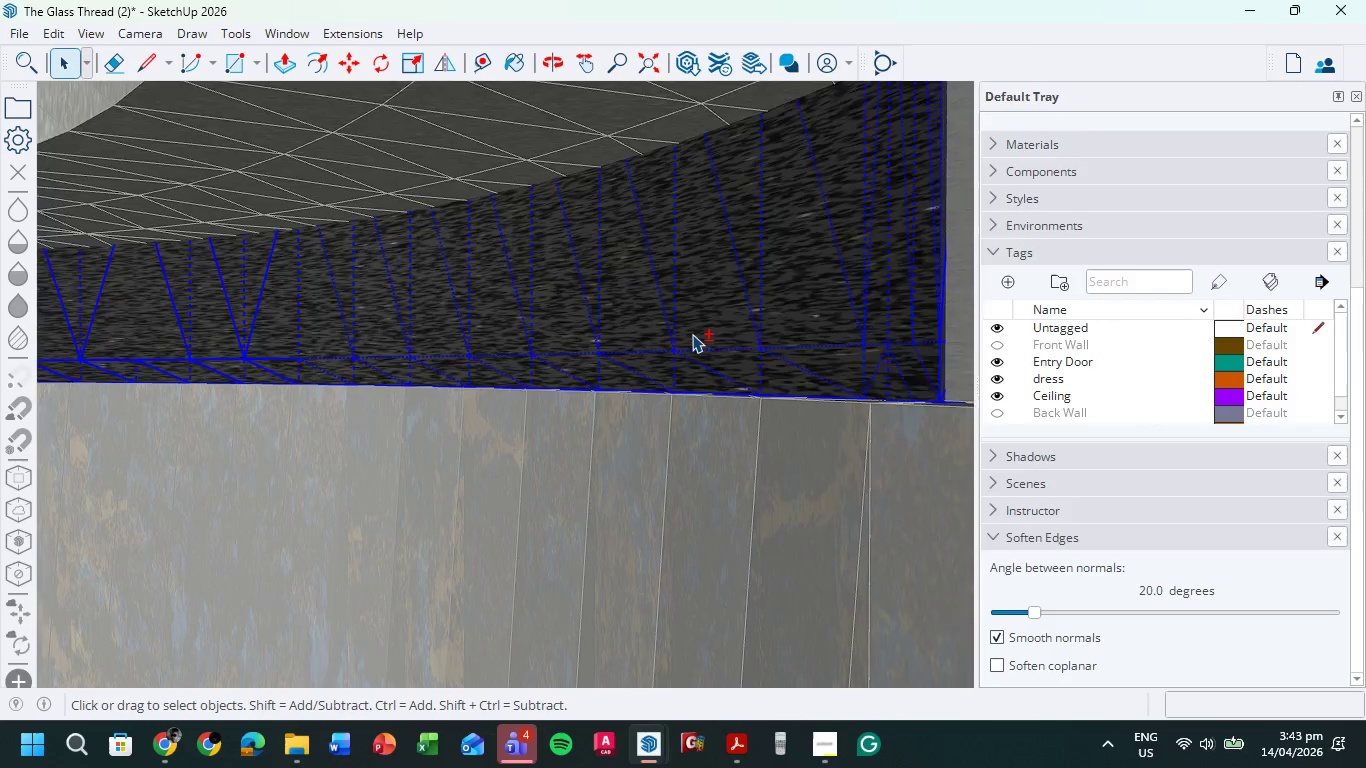 
scroll: coordinate [692, 334], scroll_direction: down, amount: 4.0
 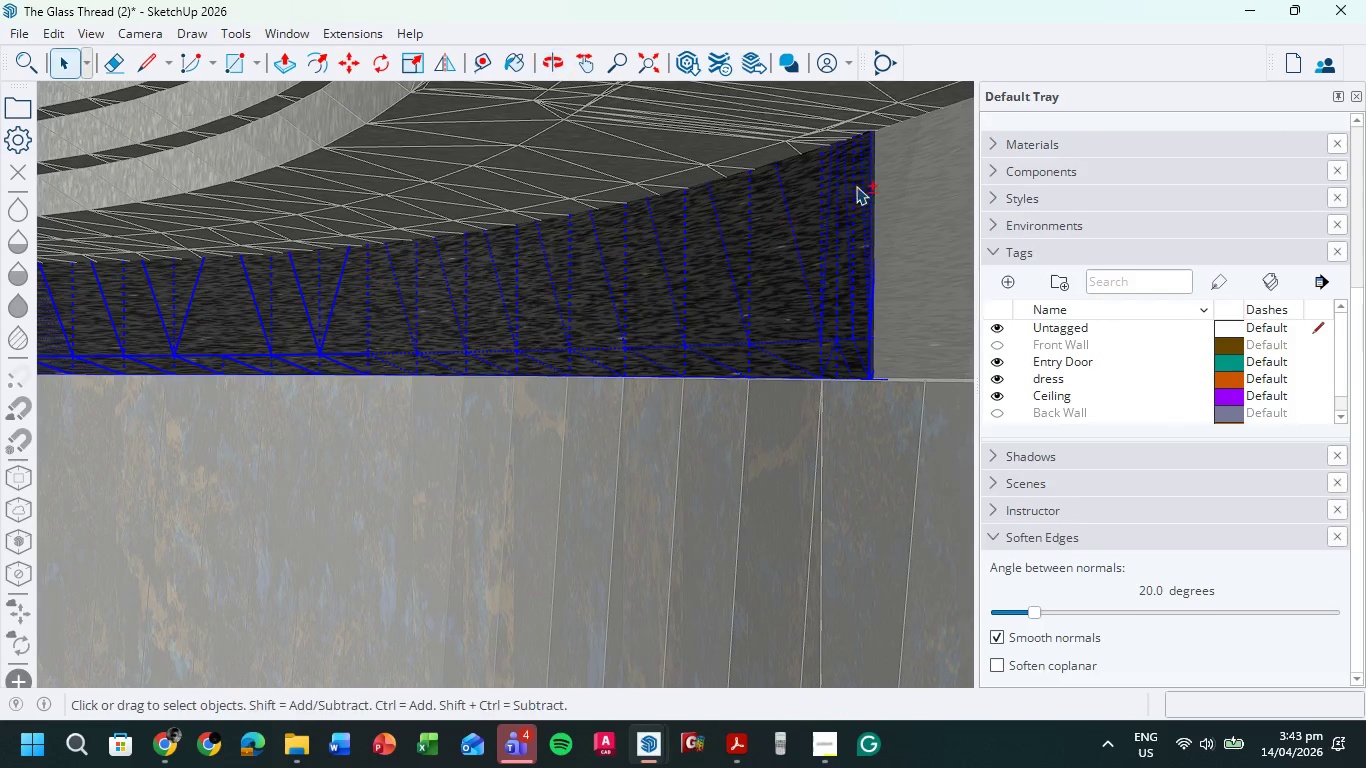 
left_click([869, 161])
 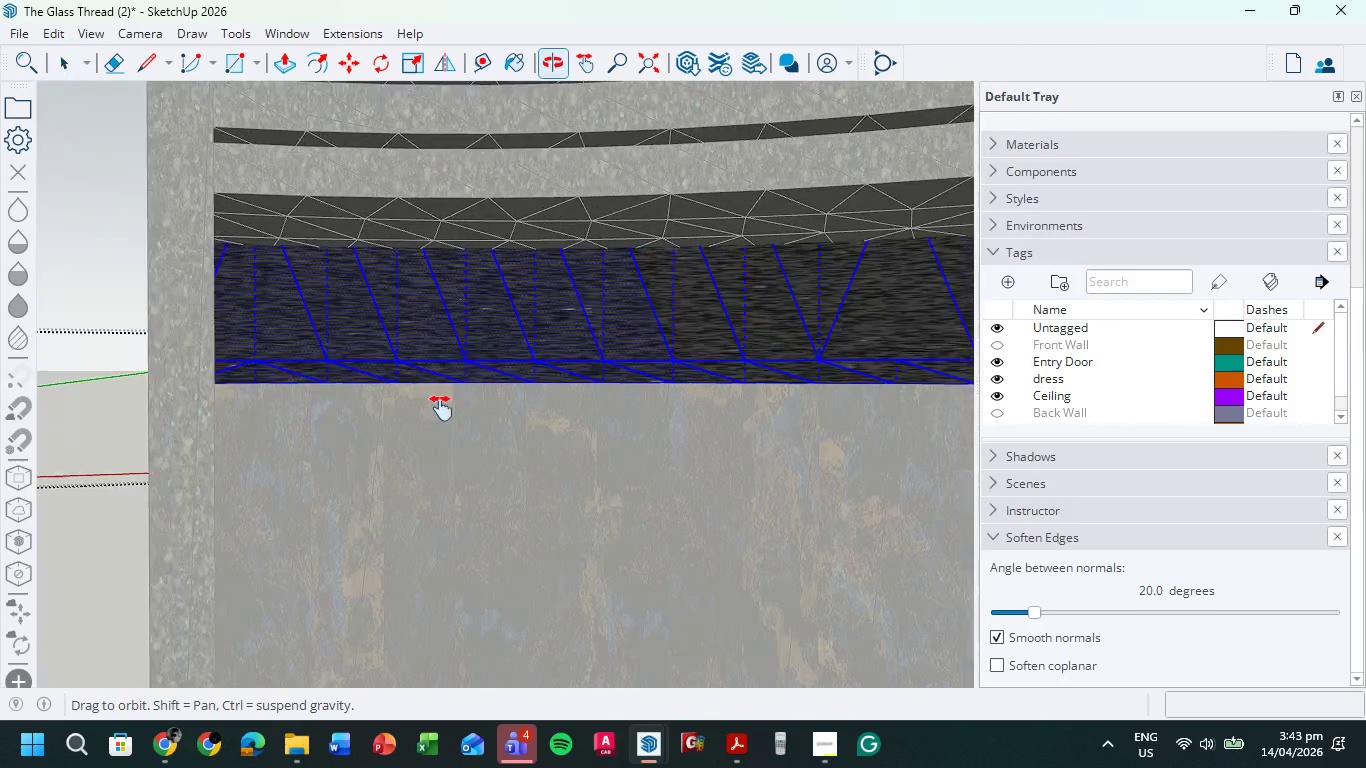 
scroll: coordinate [471, 366], scroll_direction: up, amount: 9.0
 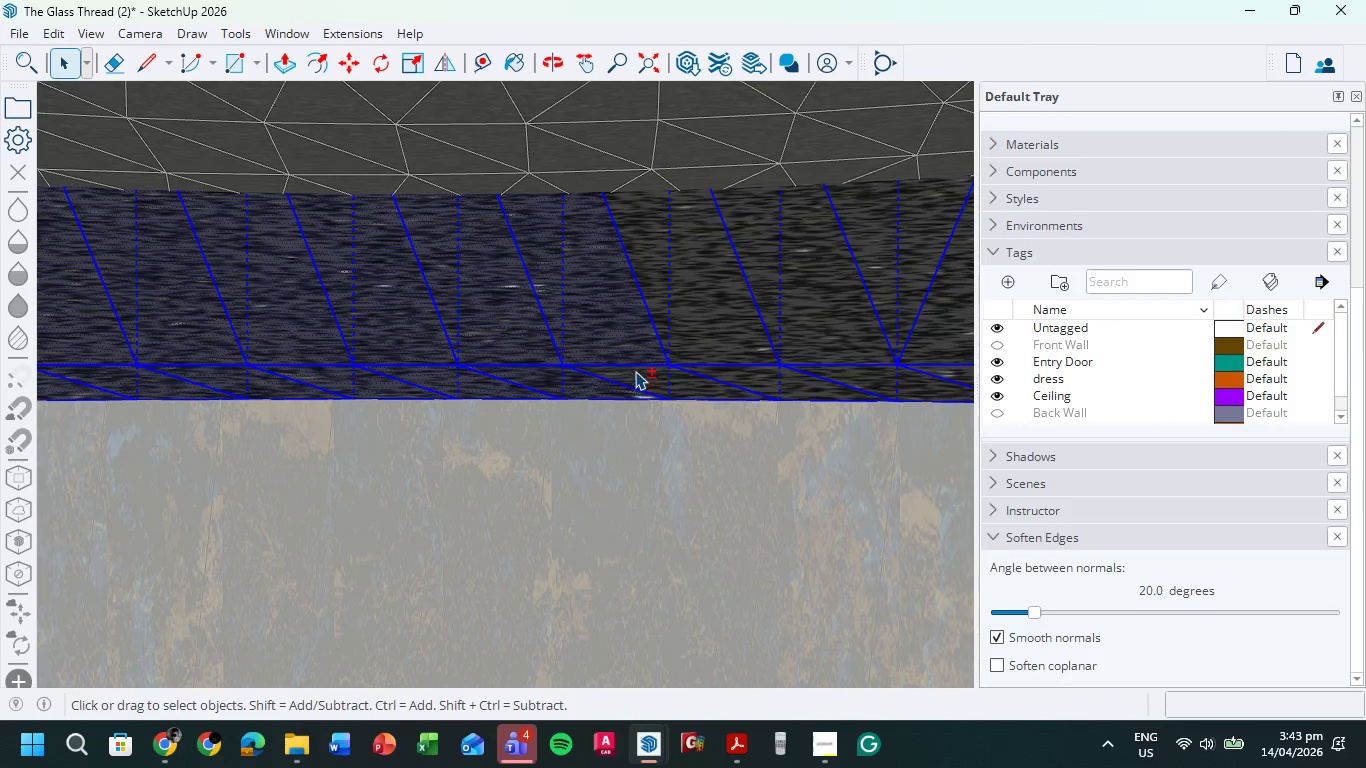 
double_click([625, 345])
 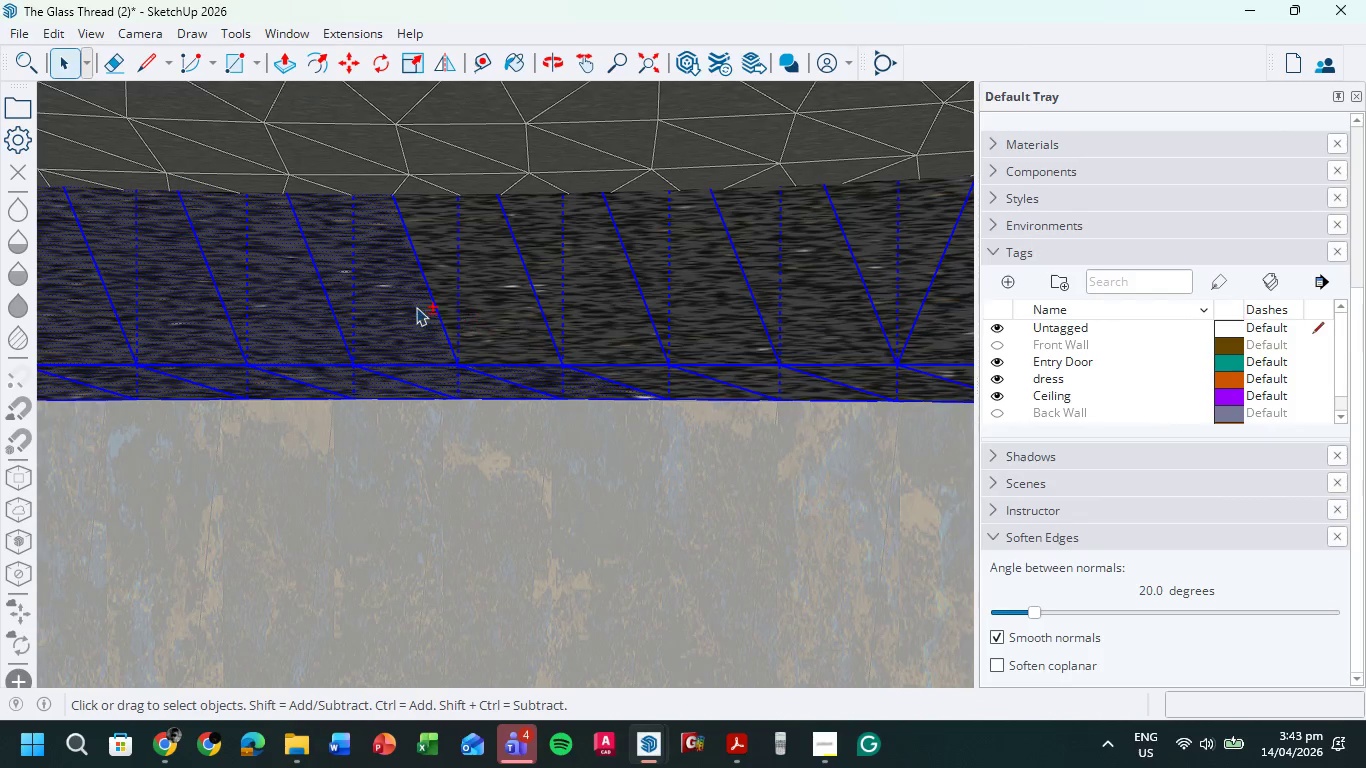 
double_click([393, 316])
 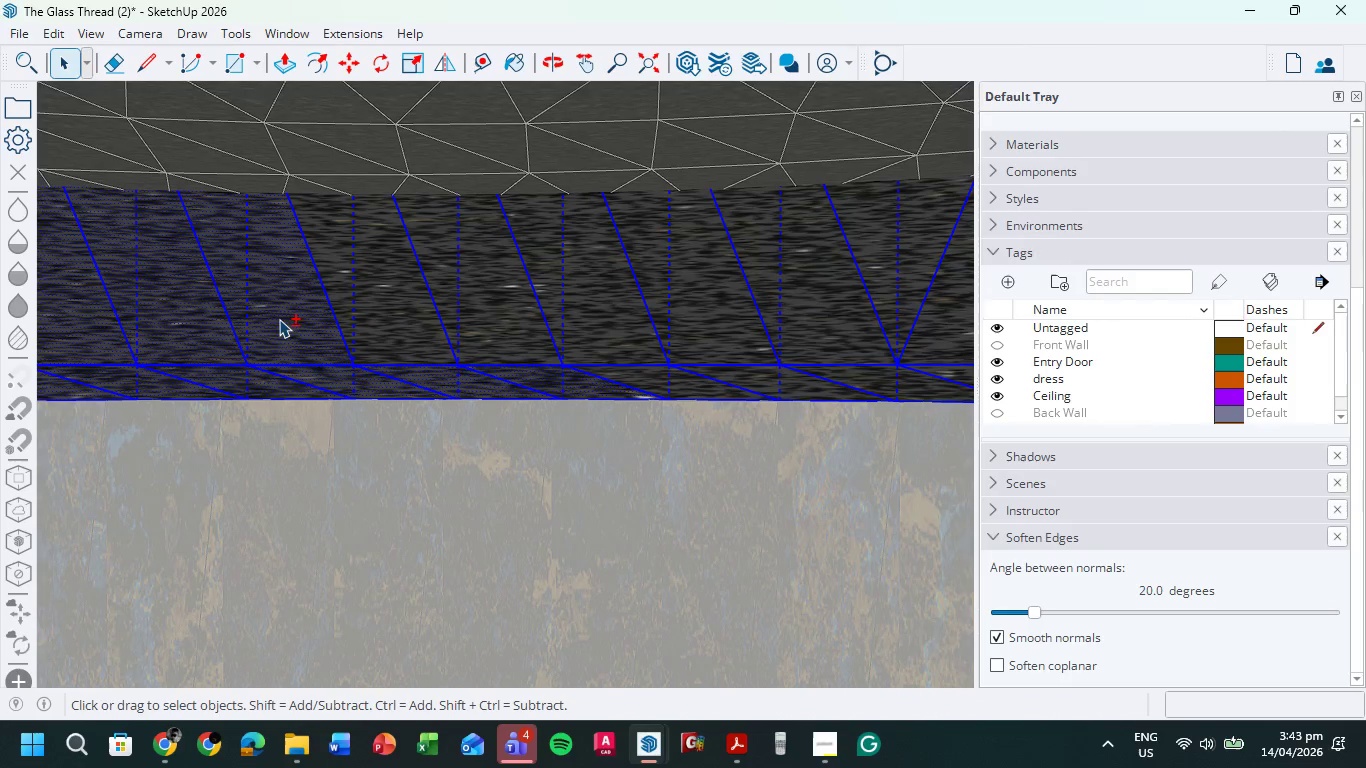 
triple_click([279, 319])
 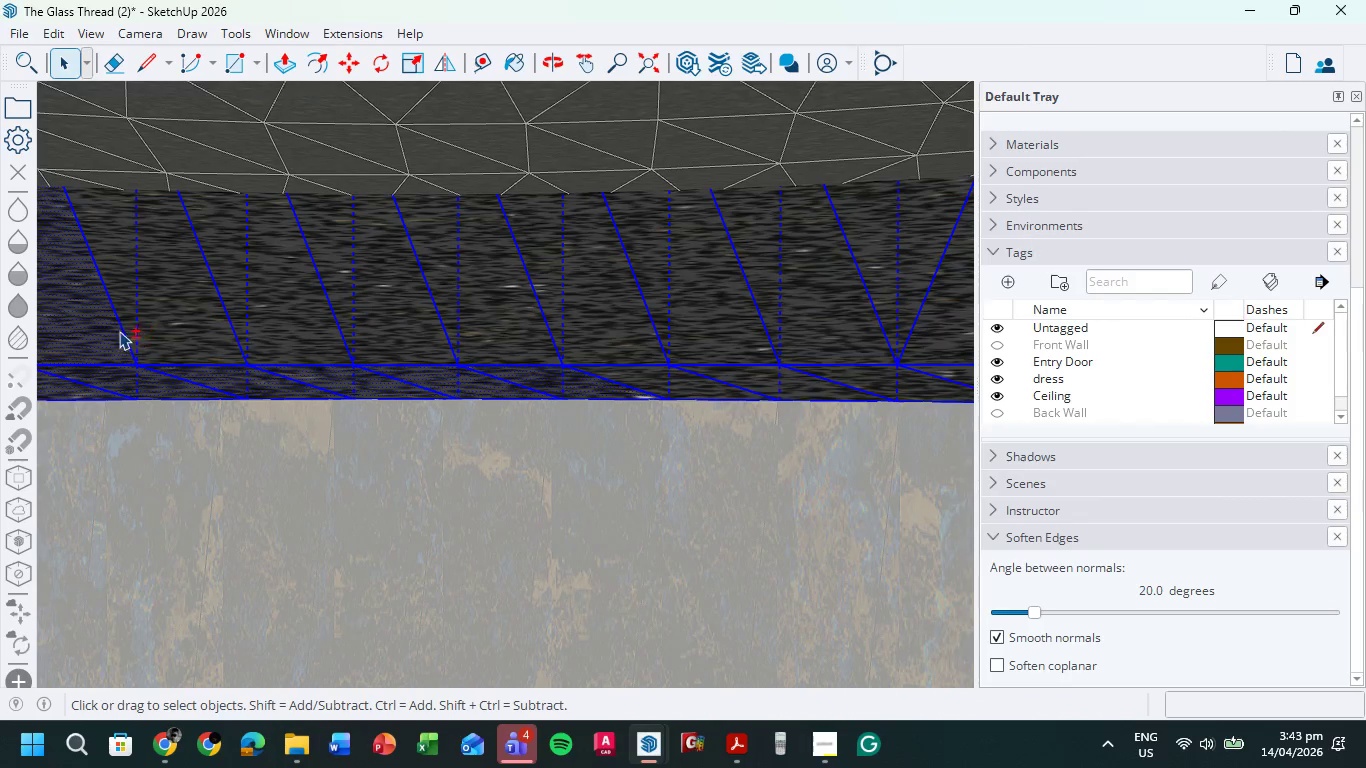 
triple_click([106, 331])
 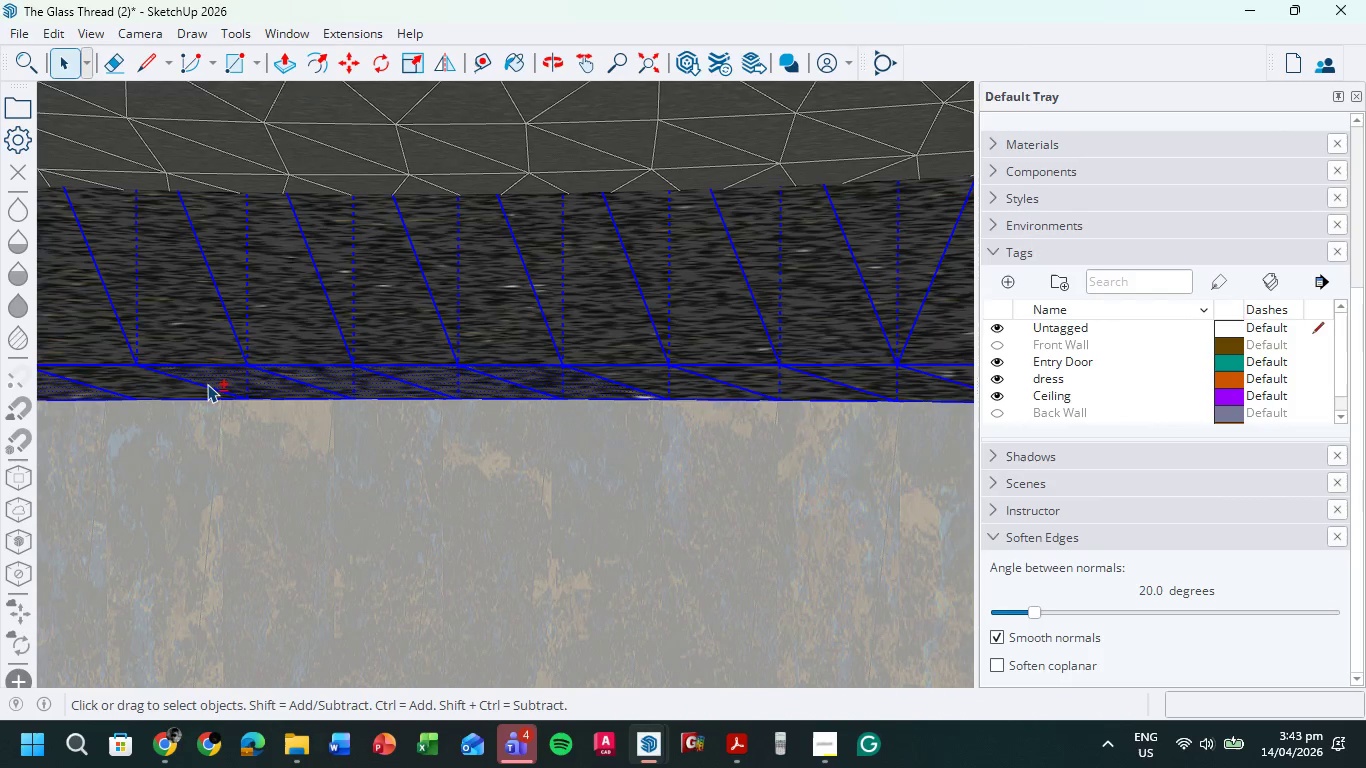 
triple_click([214, 384])
 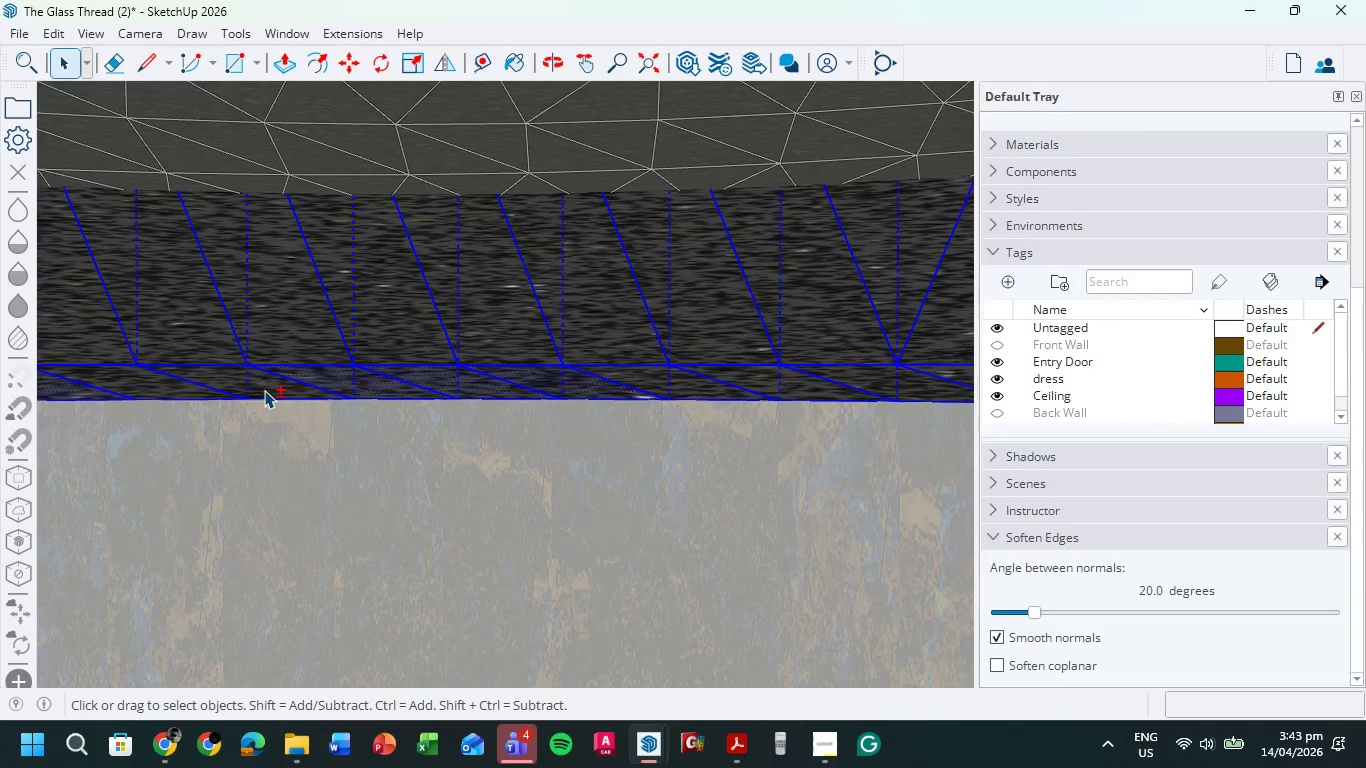 
triple_click([264, 390])
 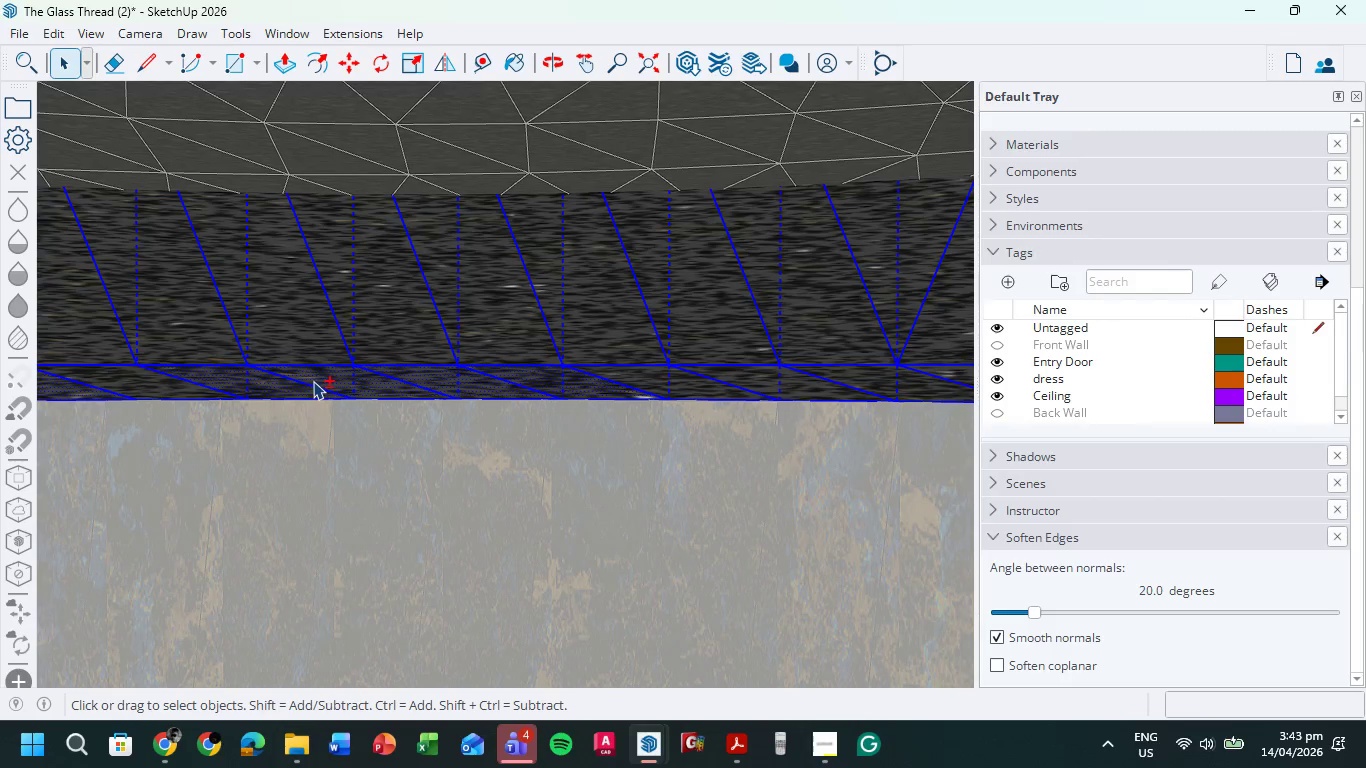 
triple_click([313, 381])
 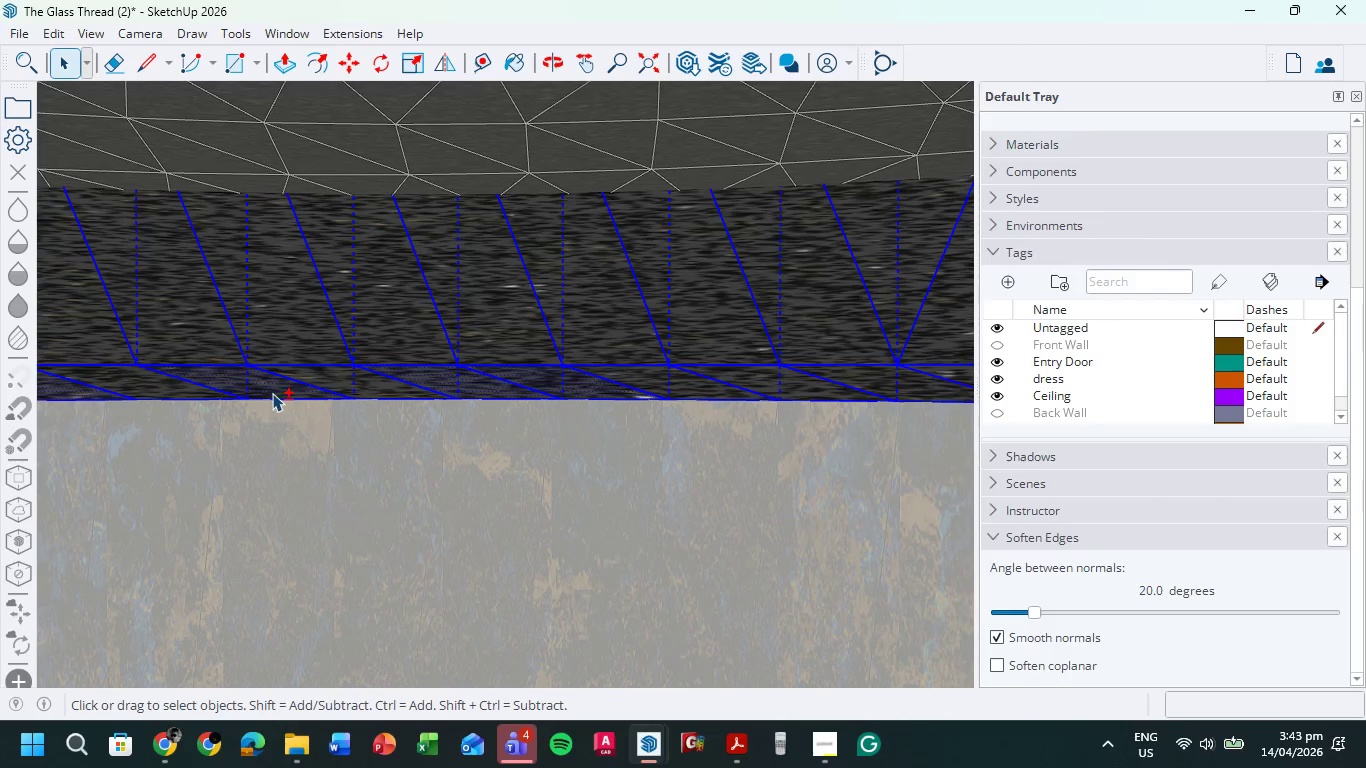 
triple_click([272, 393])
 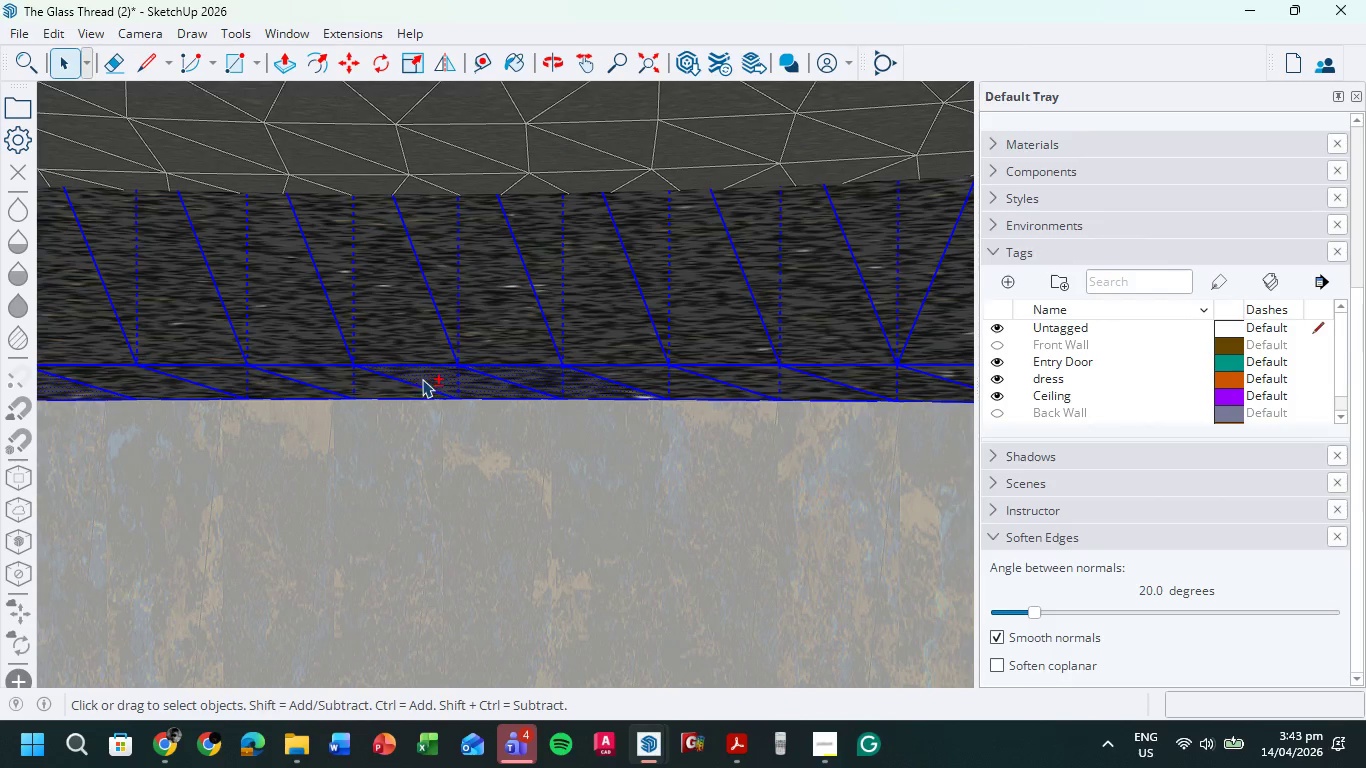 
left_click([424, 379])
 